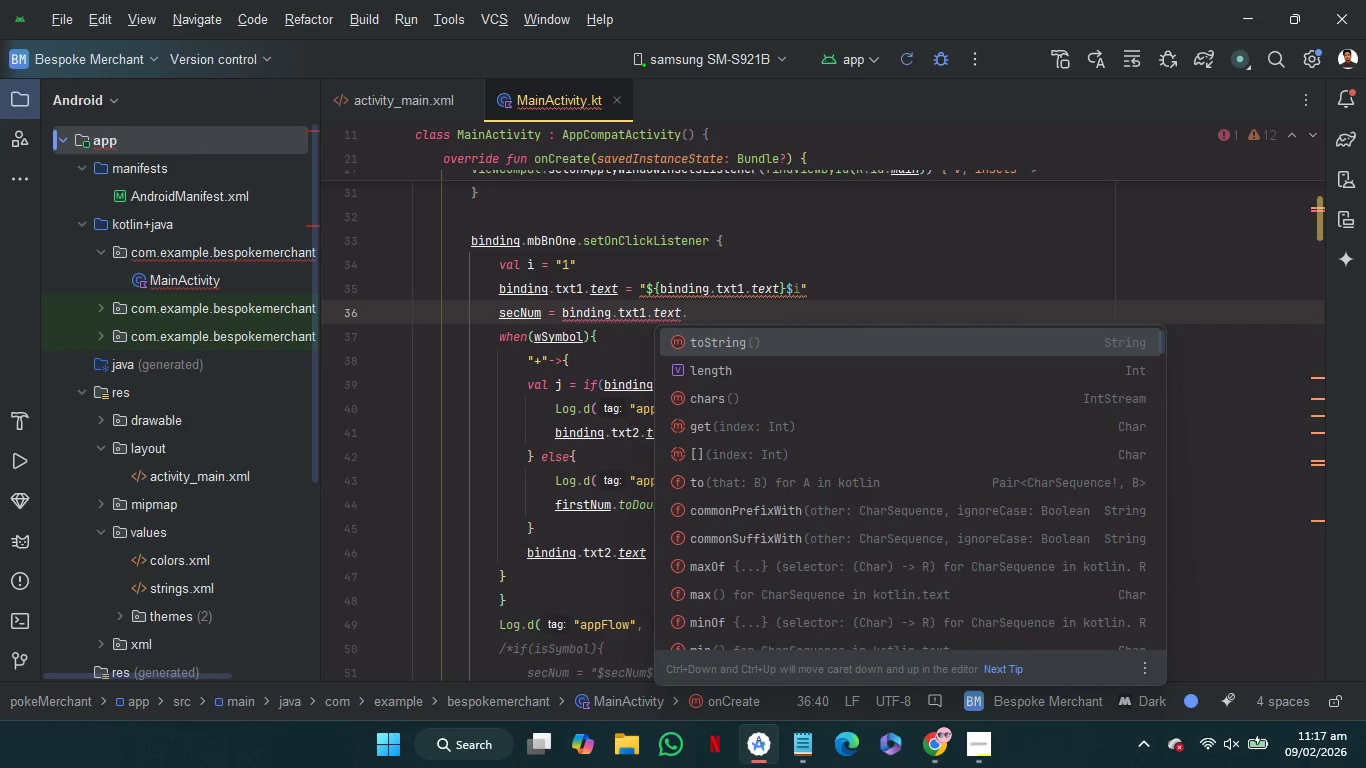 
key(Enter)
 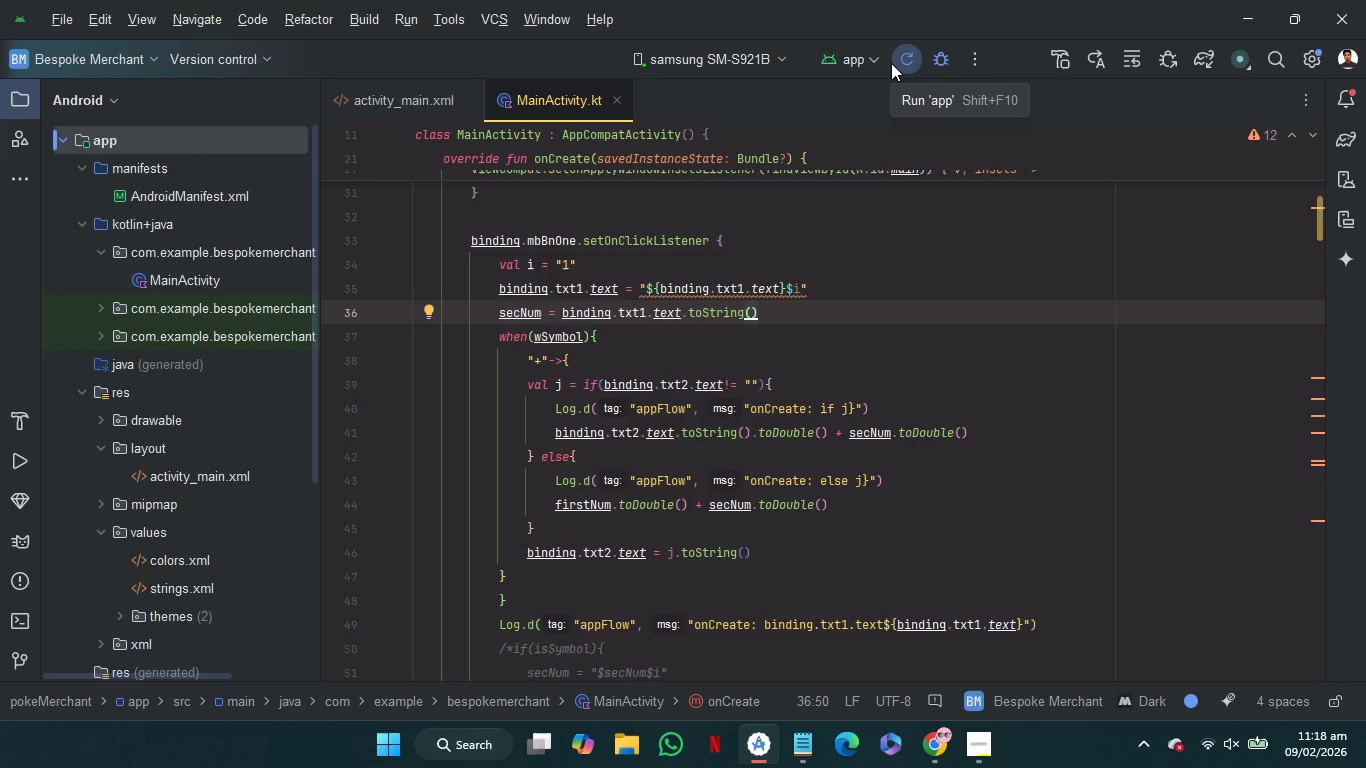 
wait(45.47)
 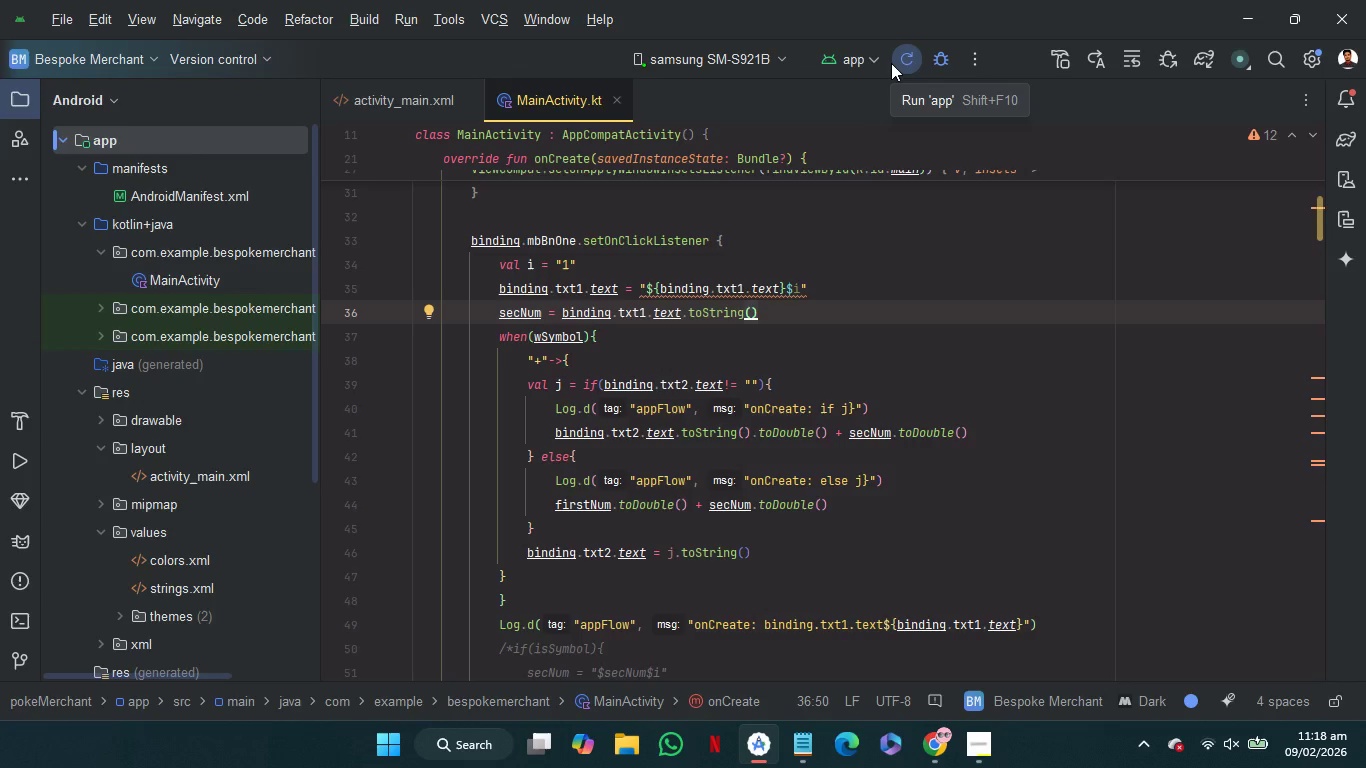 
left_click([891, 63])
 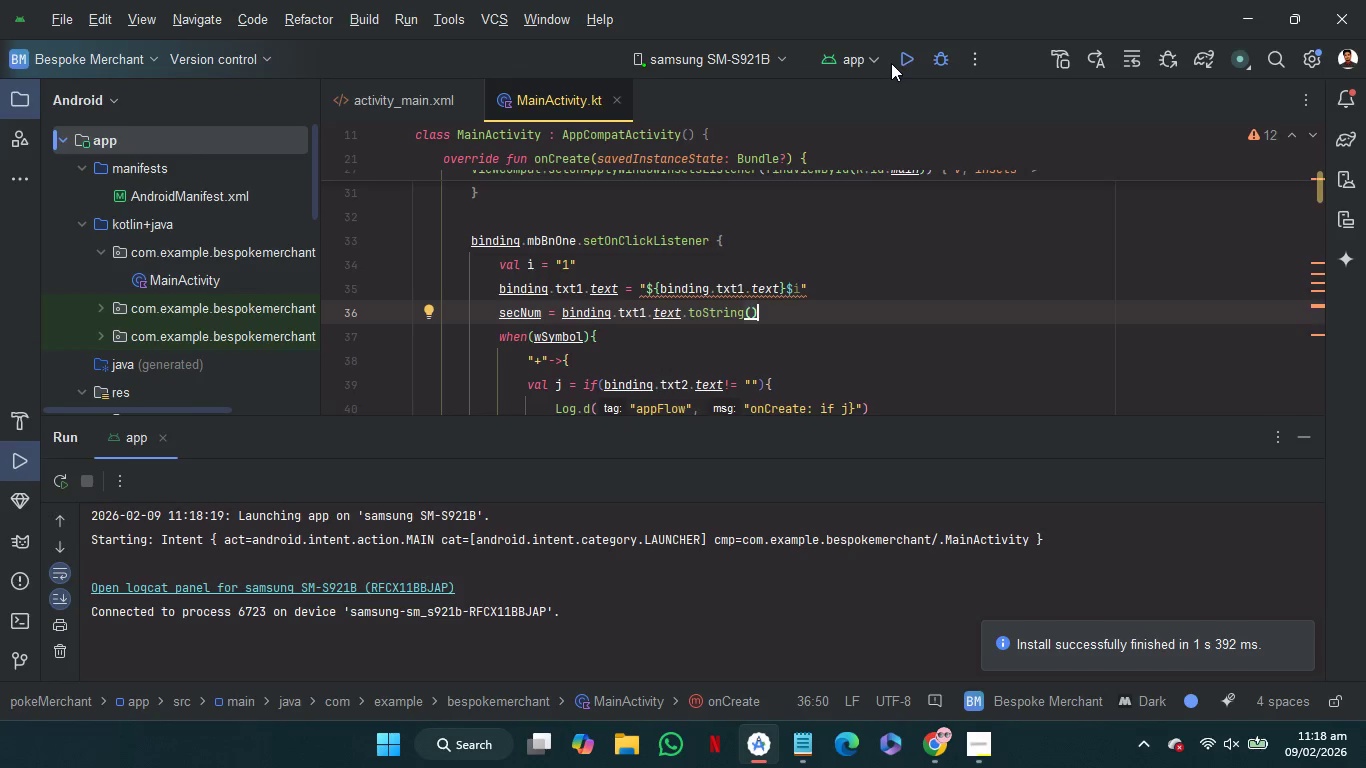 
wait(36.51)
 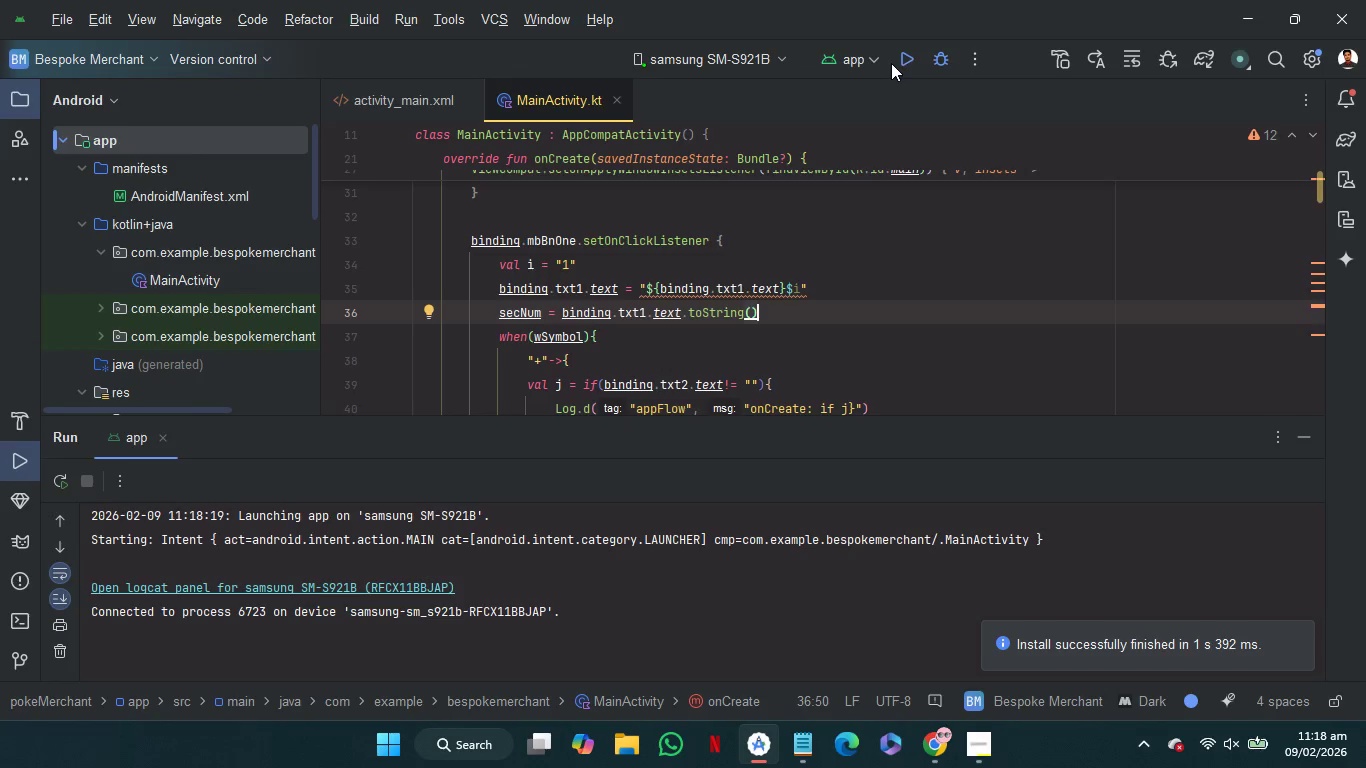 
left_click([239, 589])
 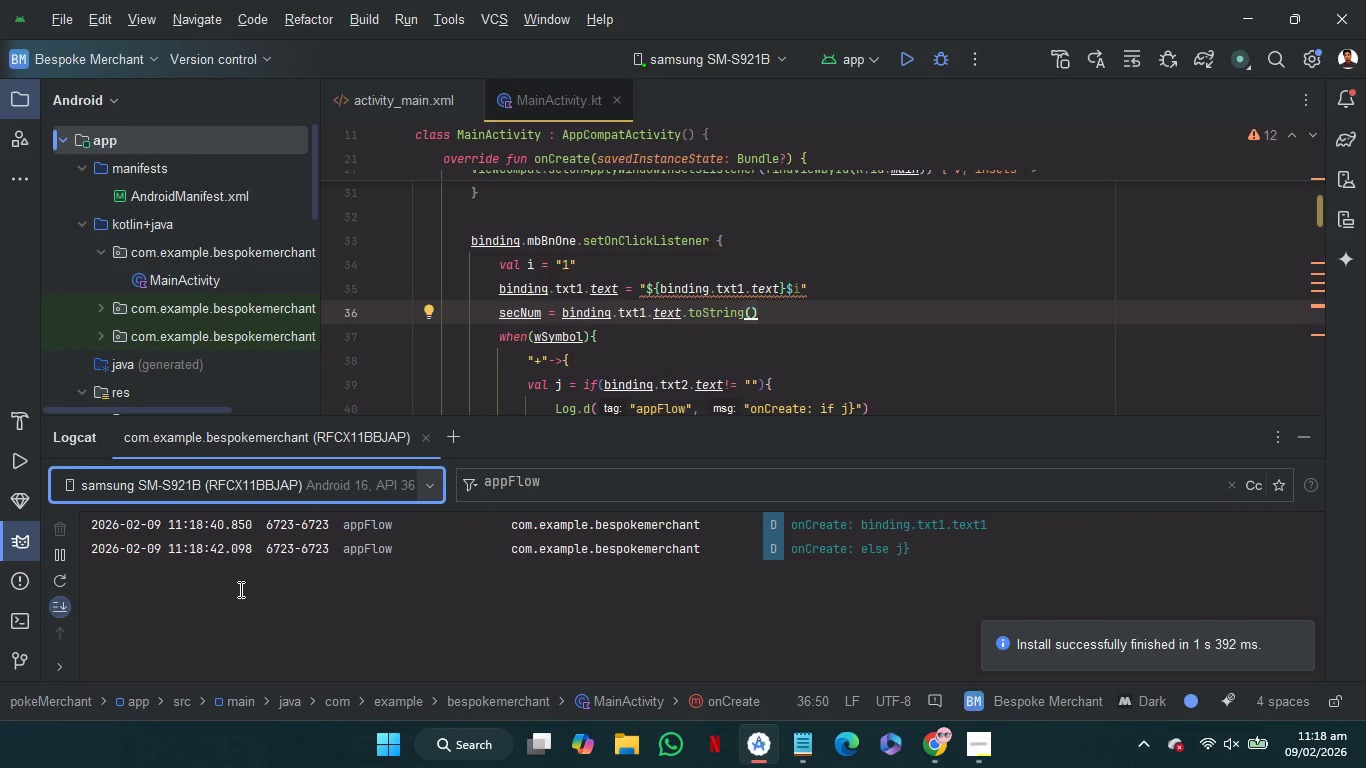 
wait(8.62)
 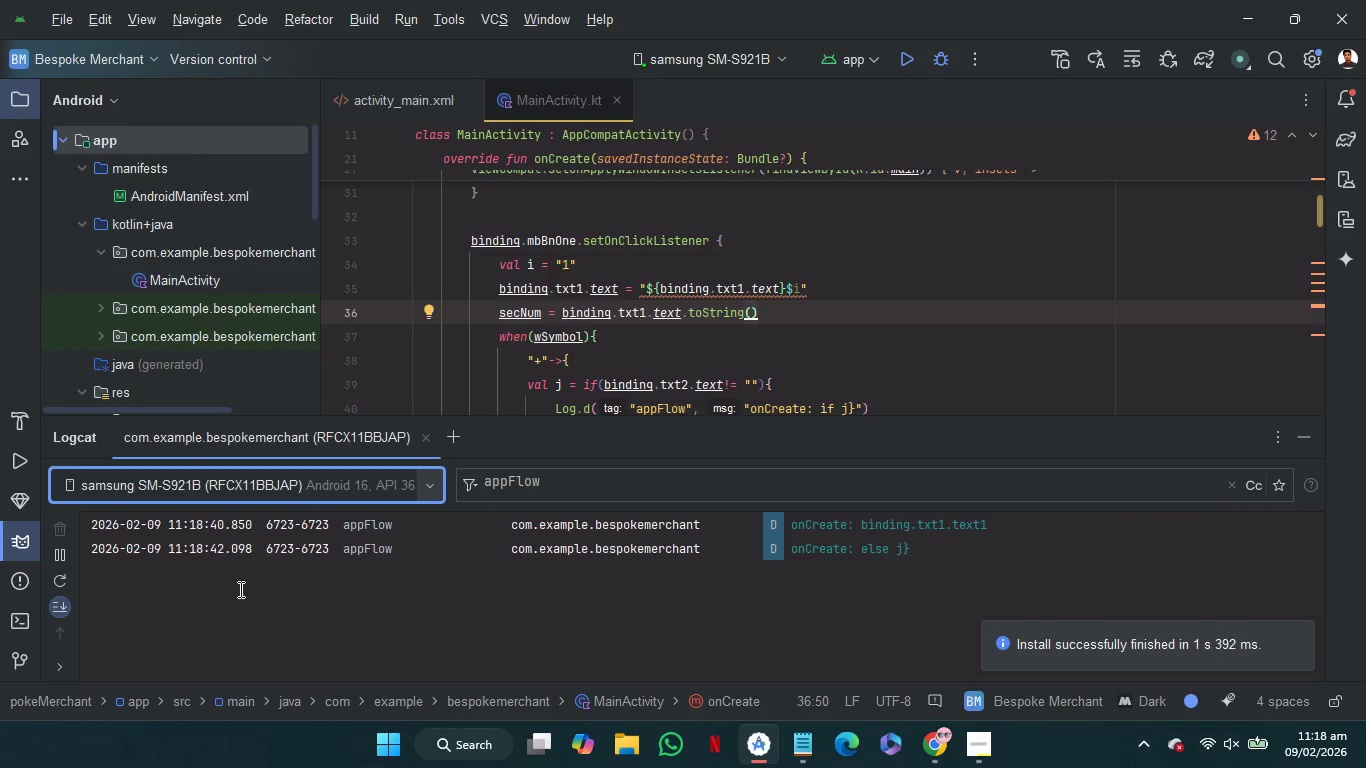 
left_click([1301, 443])
 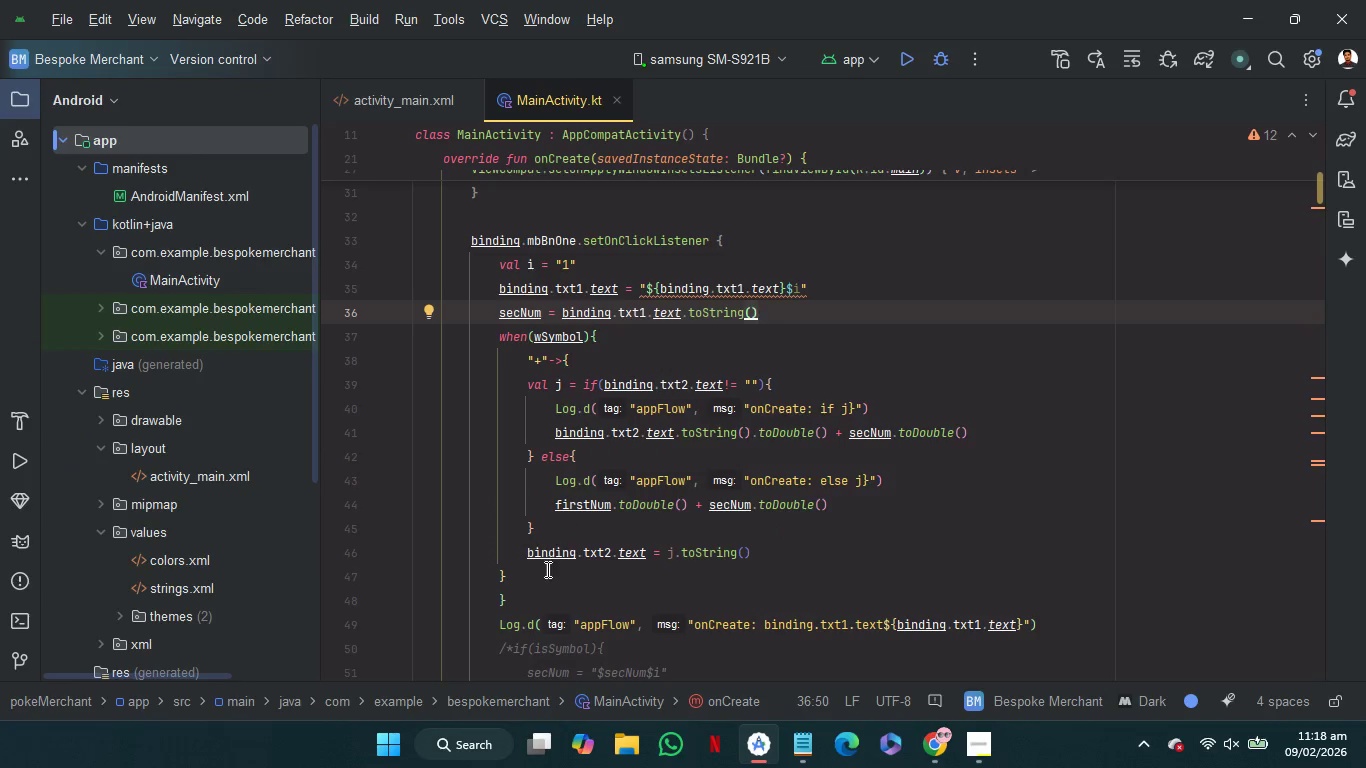 
left_click([539, 595])
 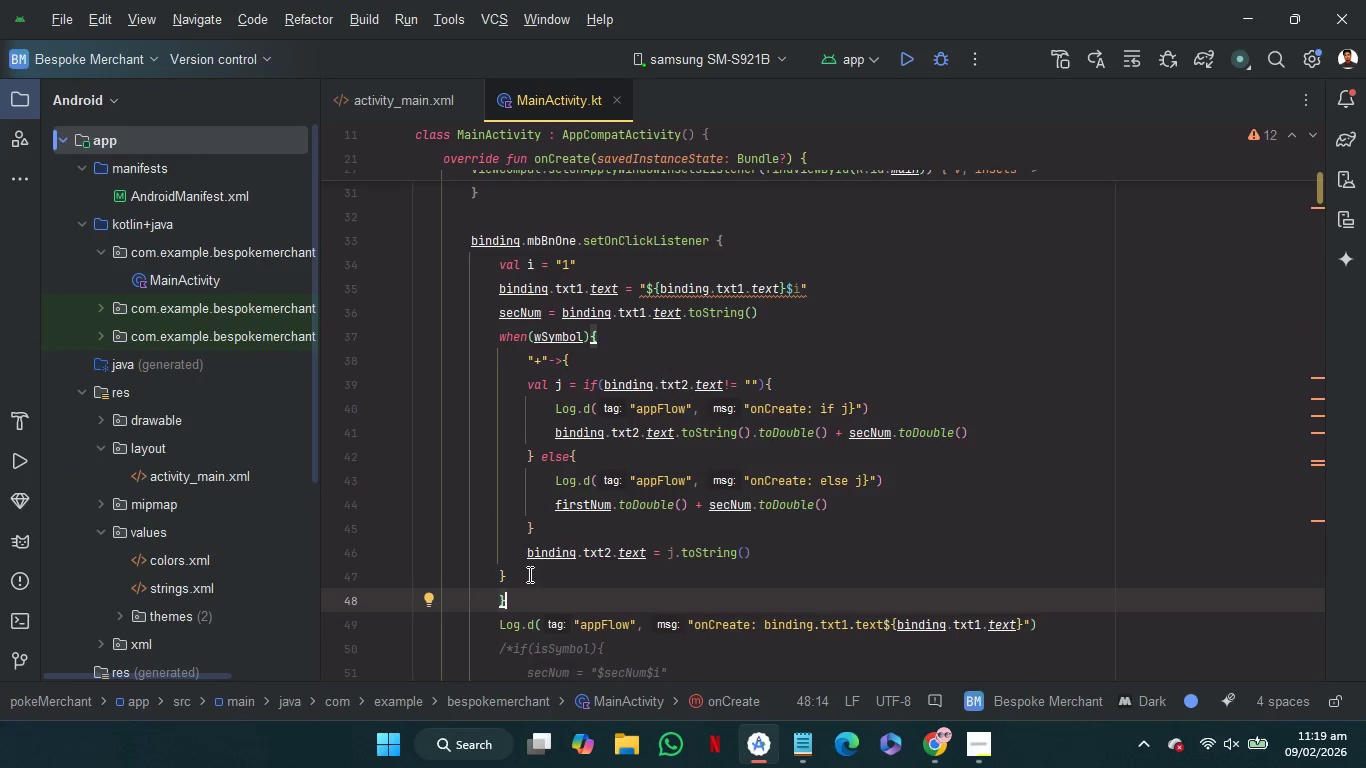 
left_click([528, 574])
 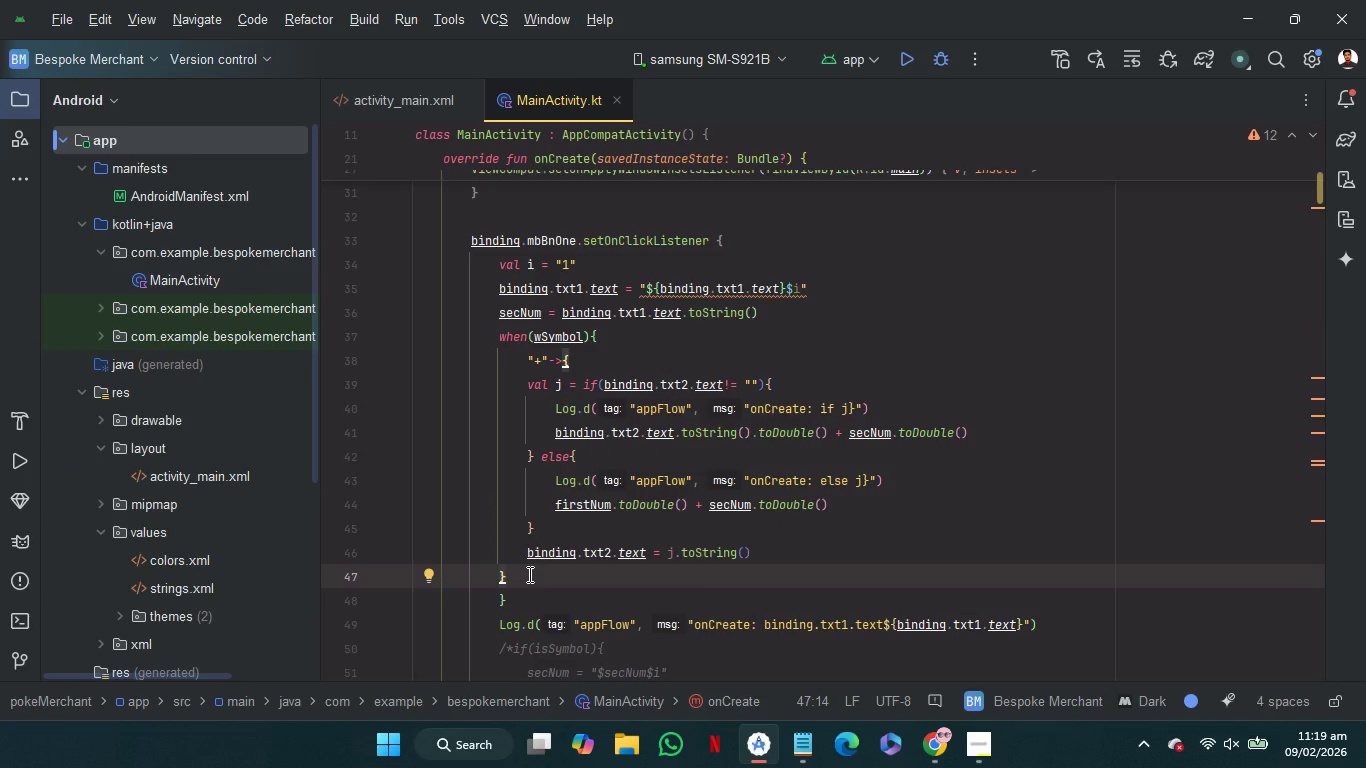 
key(Alt+Control+L)
 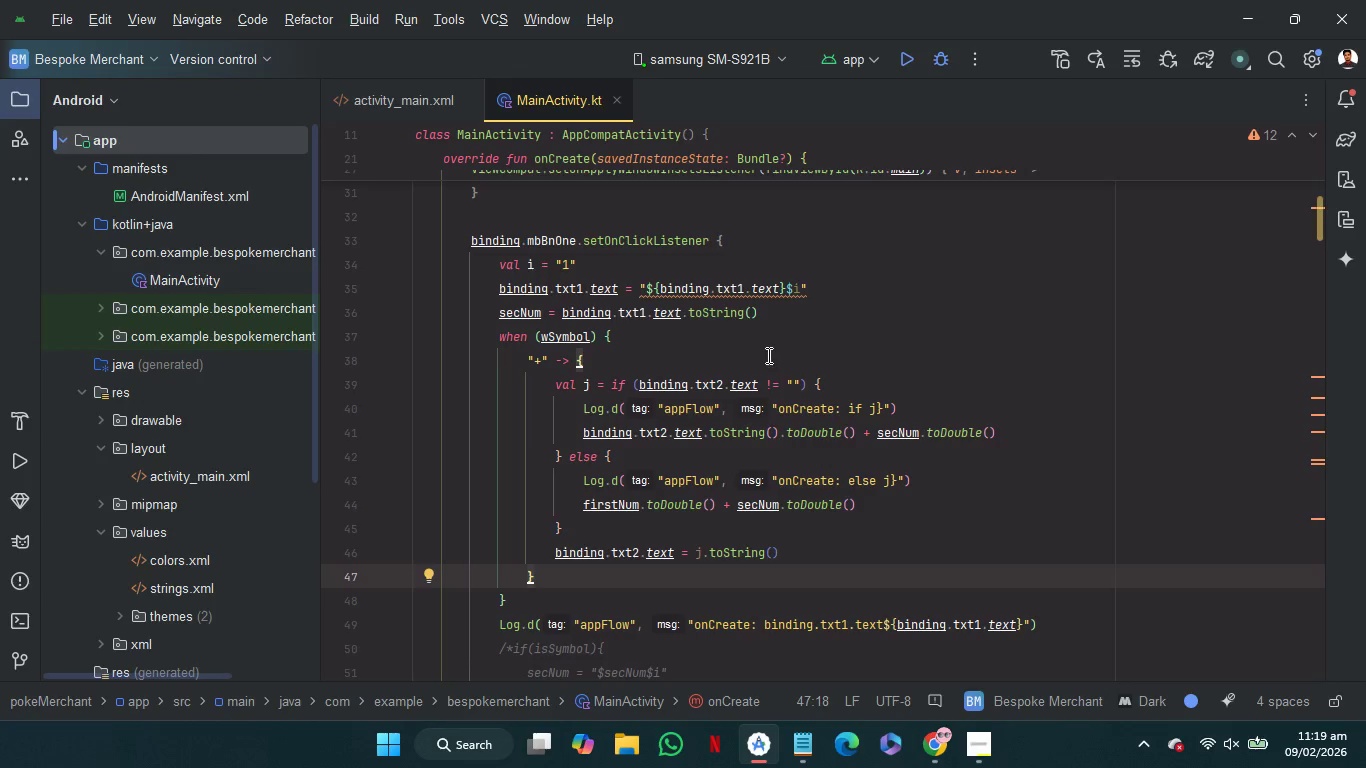 
left_click([767, 355])
 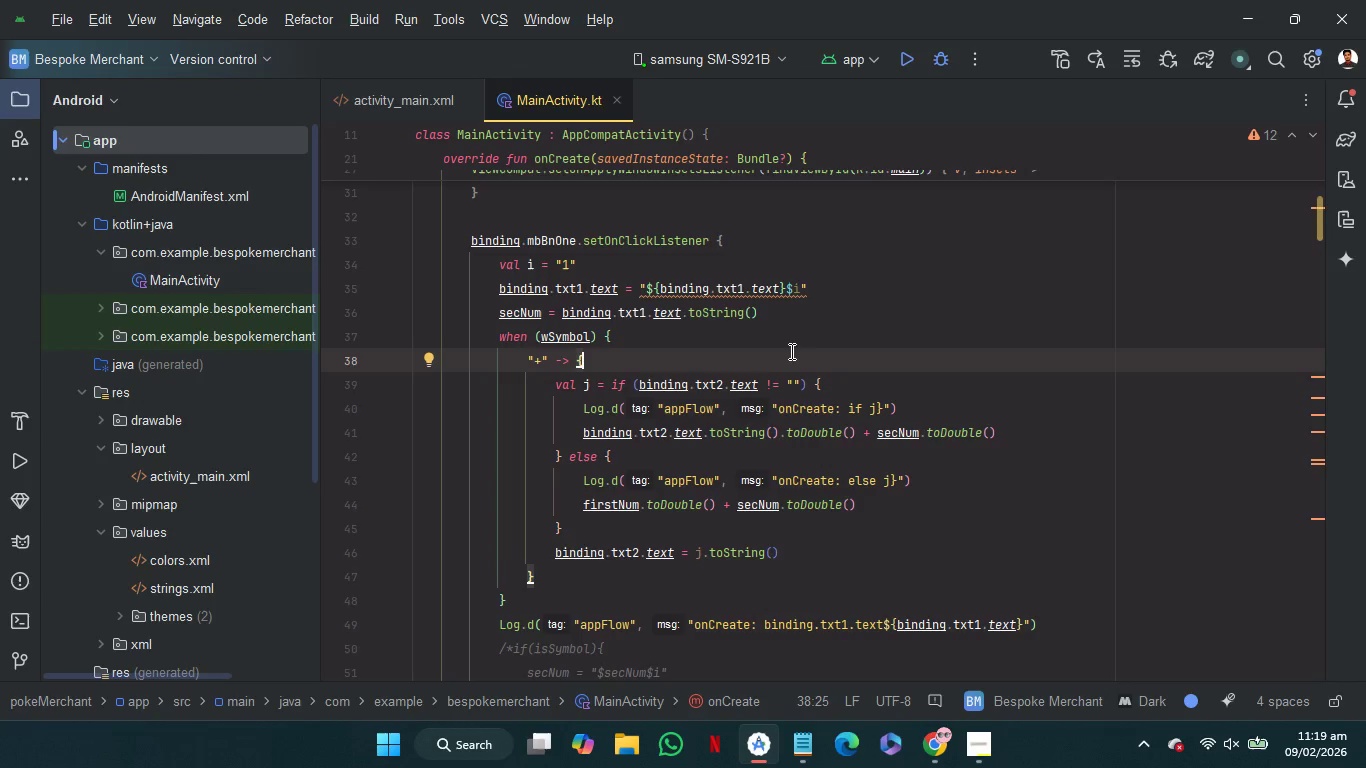 
wait(17.27)
 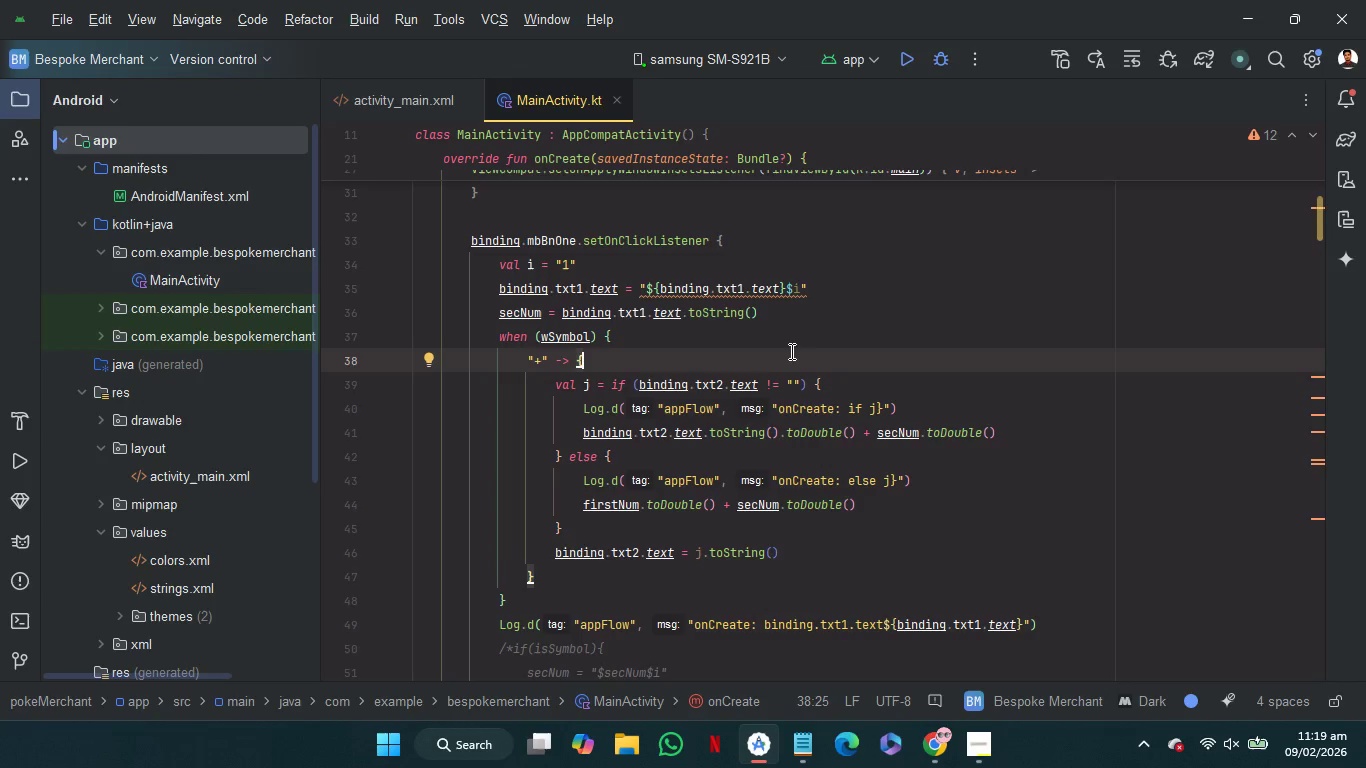 
scroll: coordinate [1022, 595], scroll_direction: down, amount: 2.0
 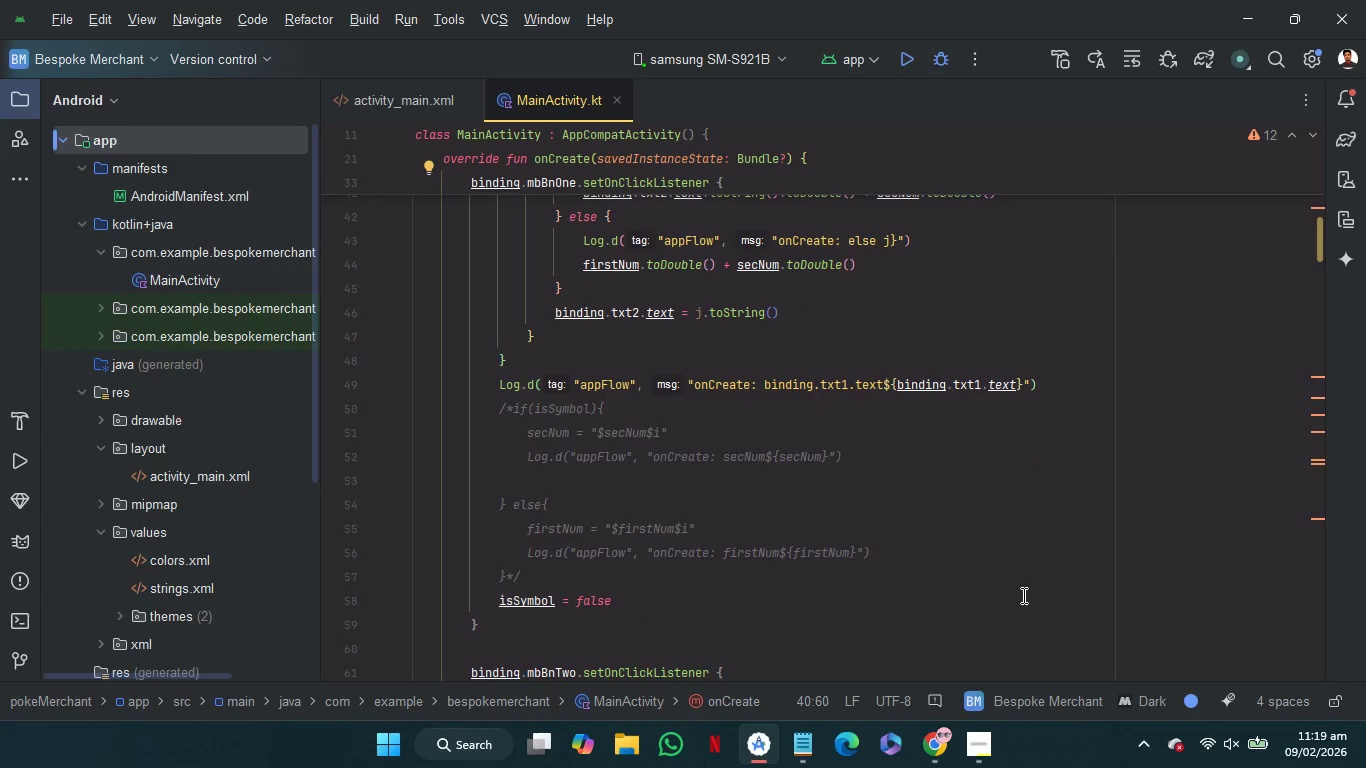 
scroll: coordinate [1022, 595], scroll_direction: none, amount: 0.0
 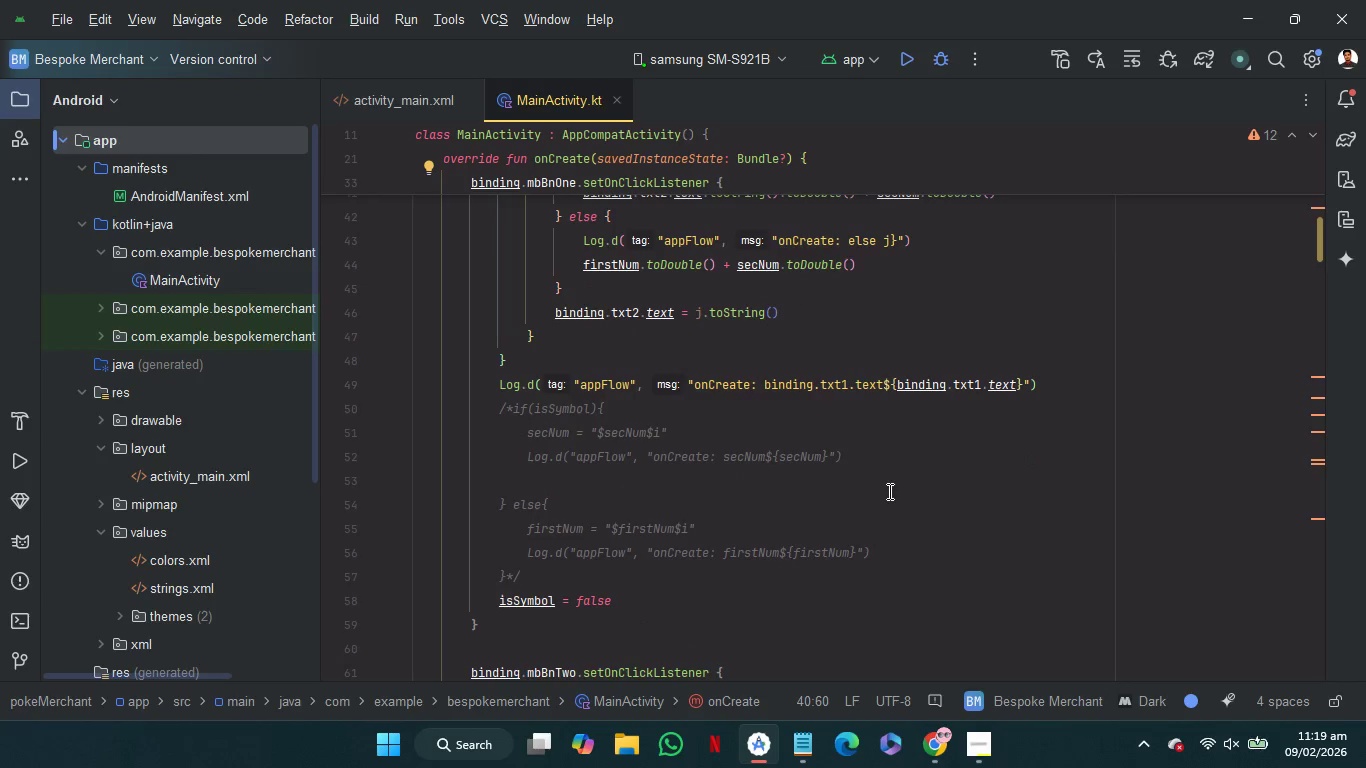 
left_click_drag(start_coordinate=[895, 547], to_coordinate=[894, 538])
 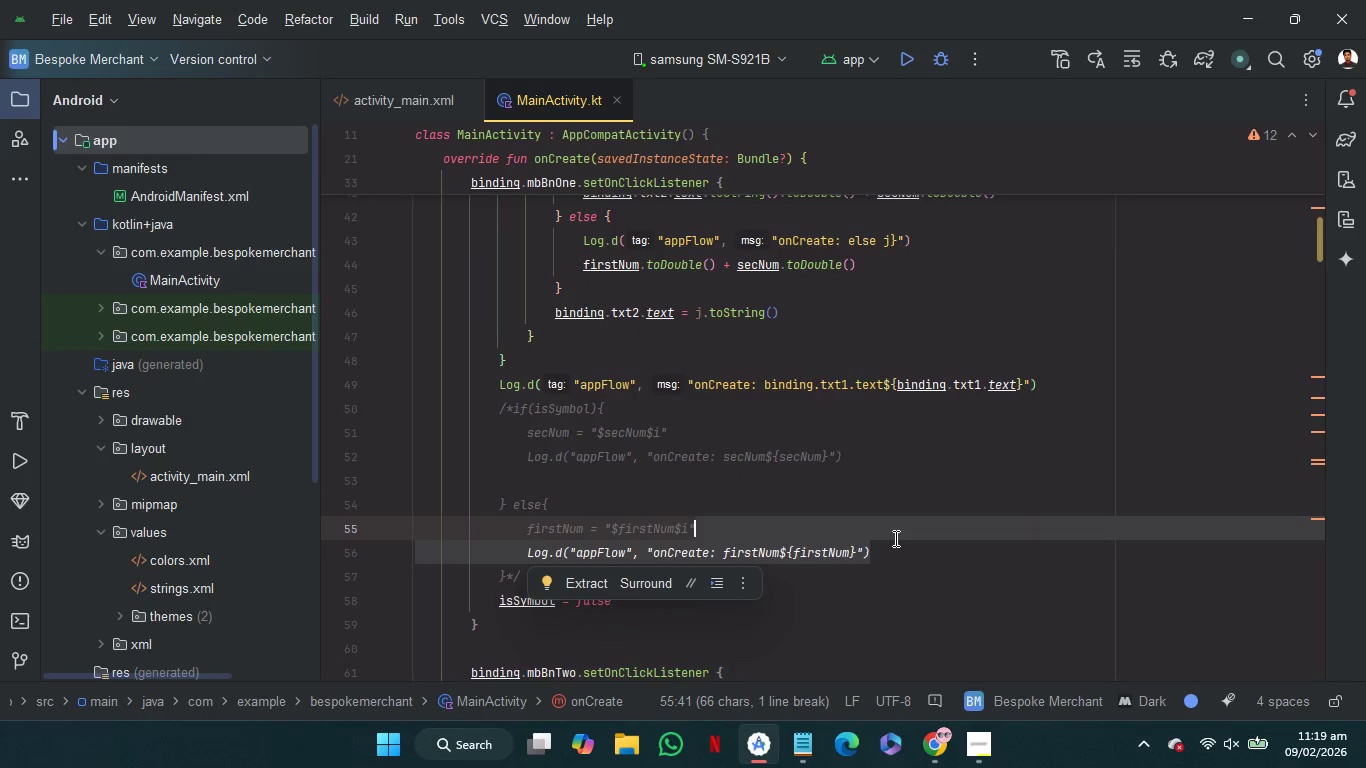 
key(Control+C)
 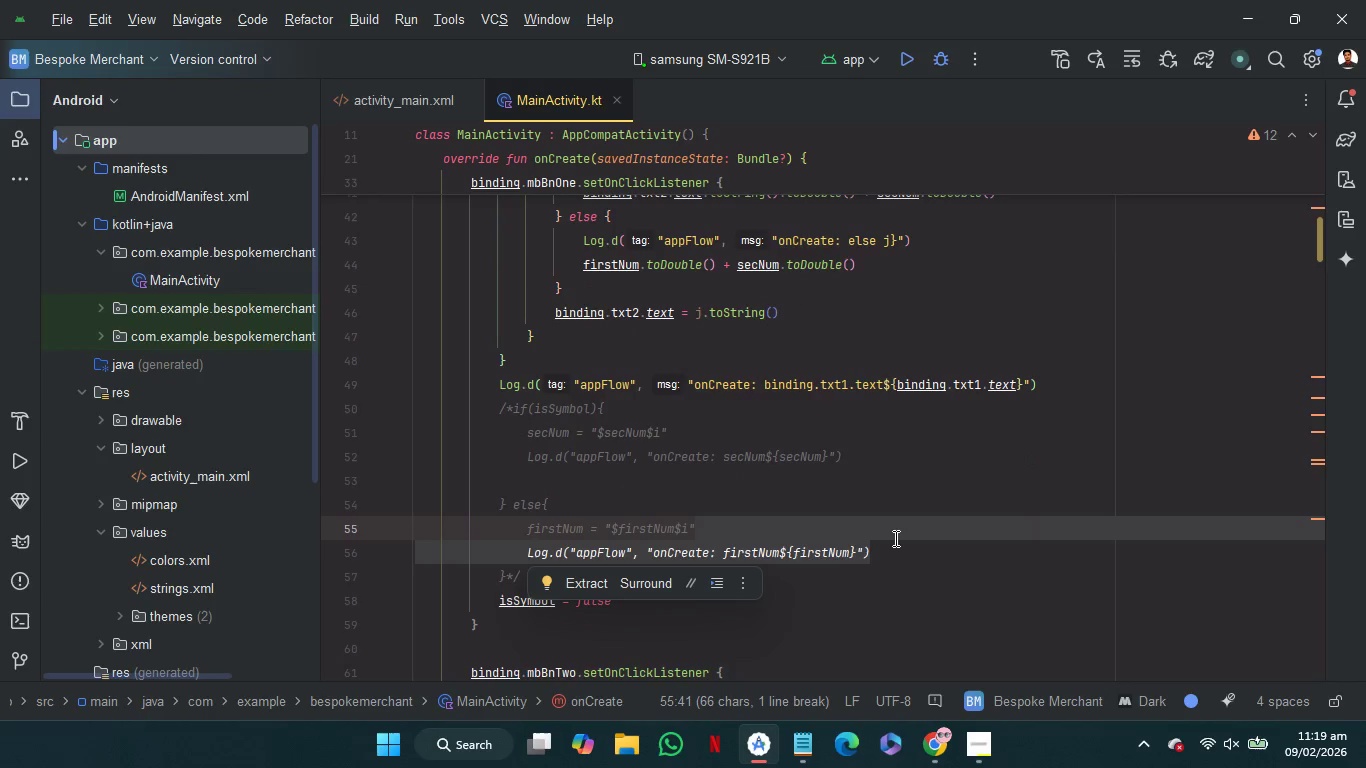 
key(Control+C)
 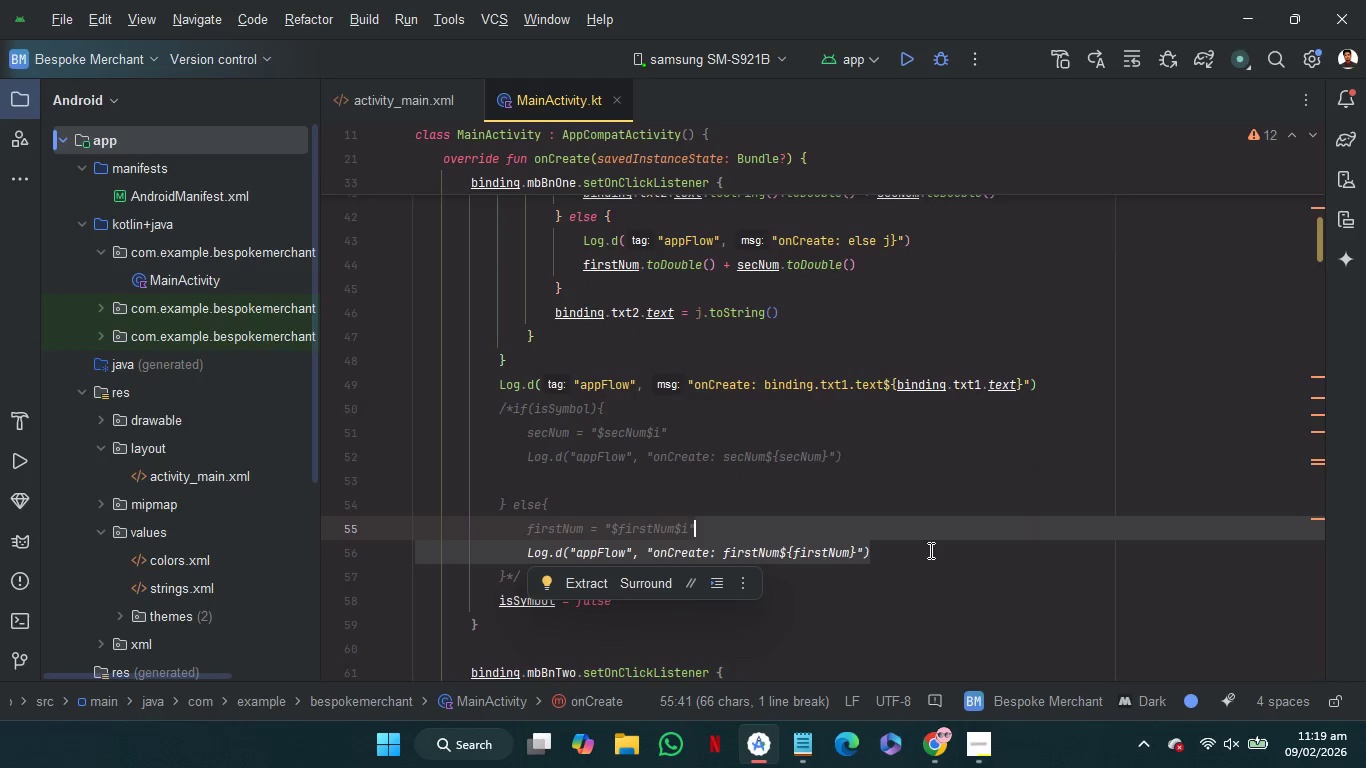 
scroll: coordinate [929, 550], scroll_direction: up, amount: 3.0
 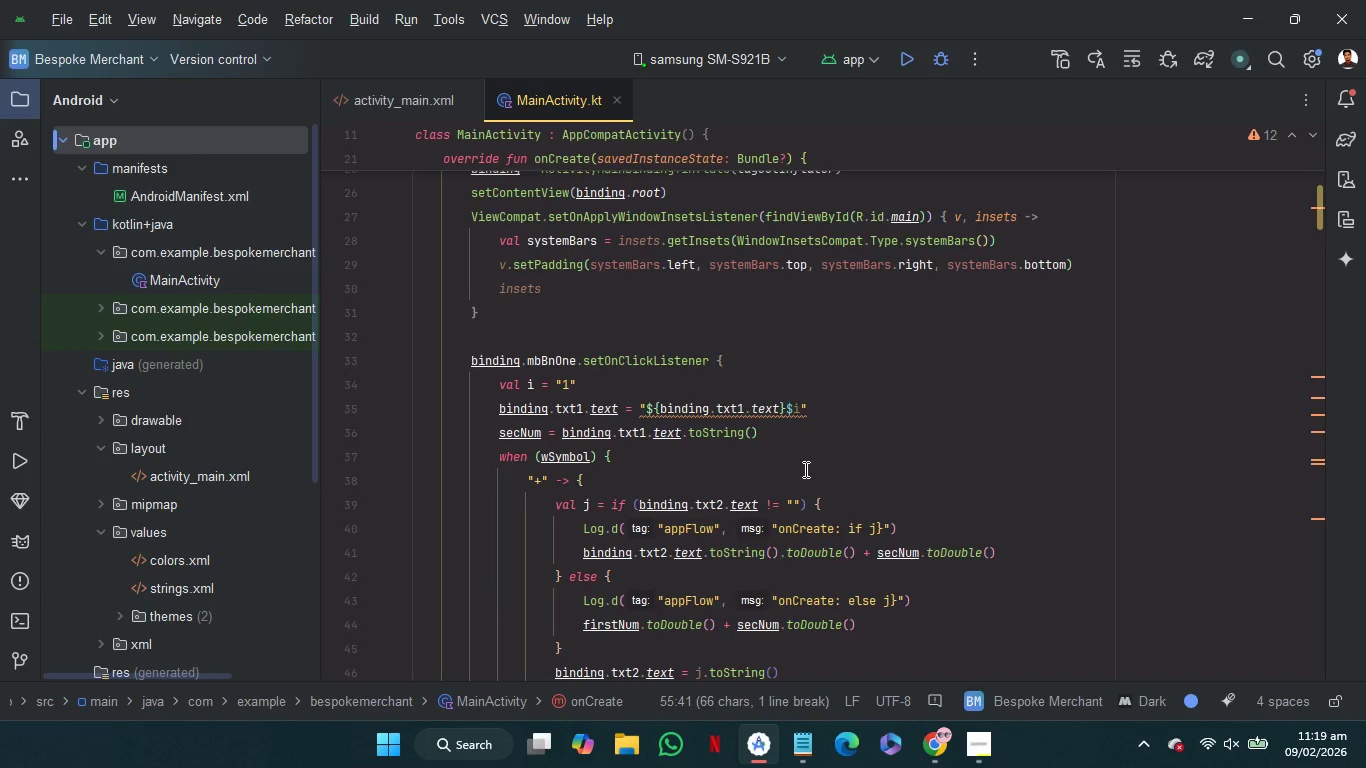 
left_click([804, 469])
 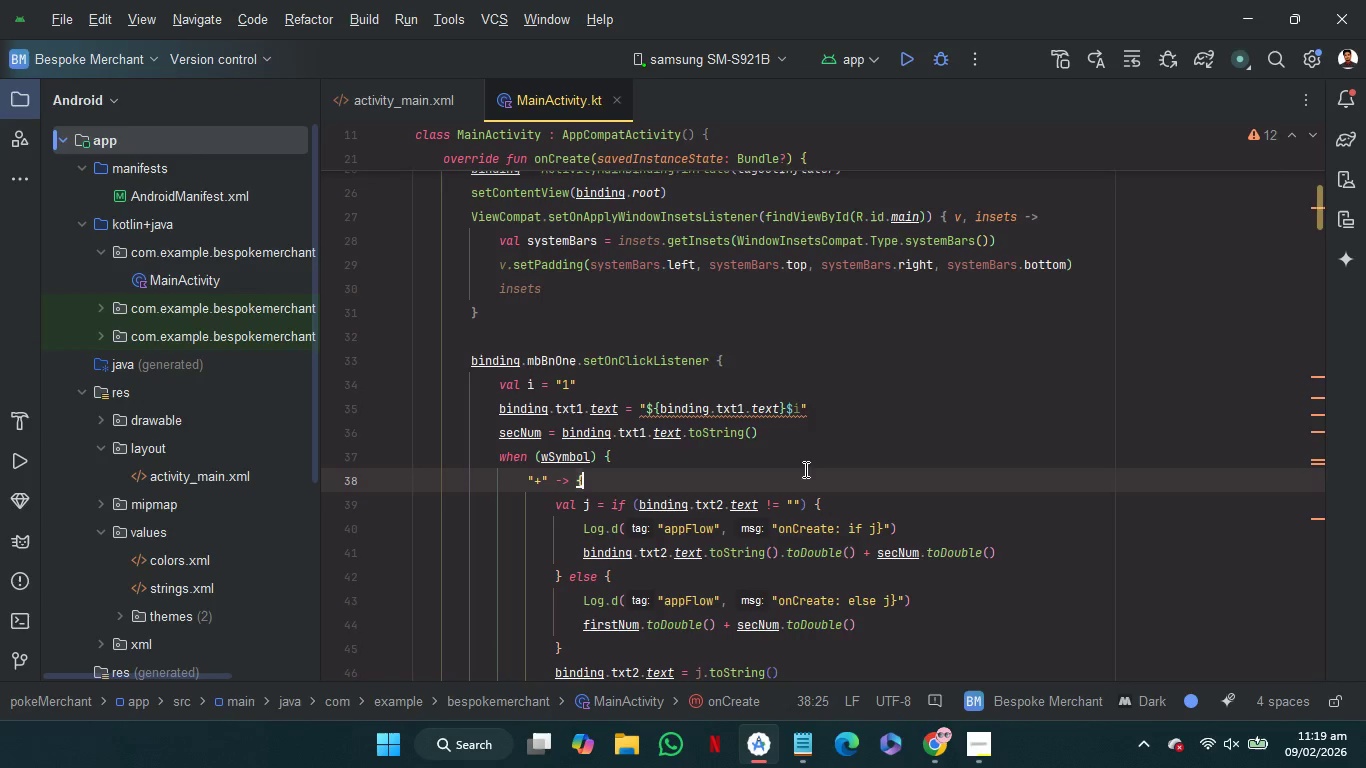 
key(Control+V)
 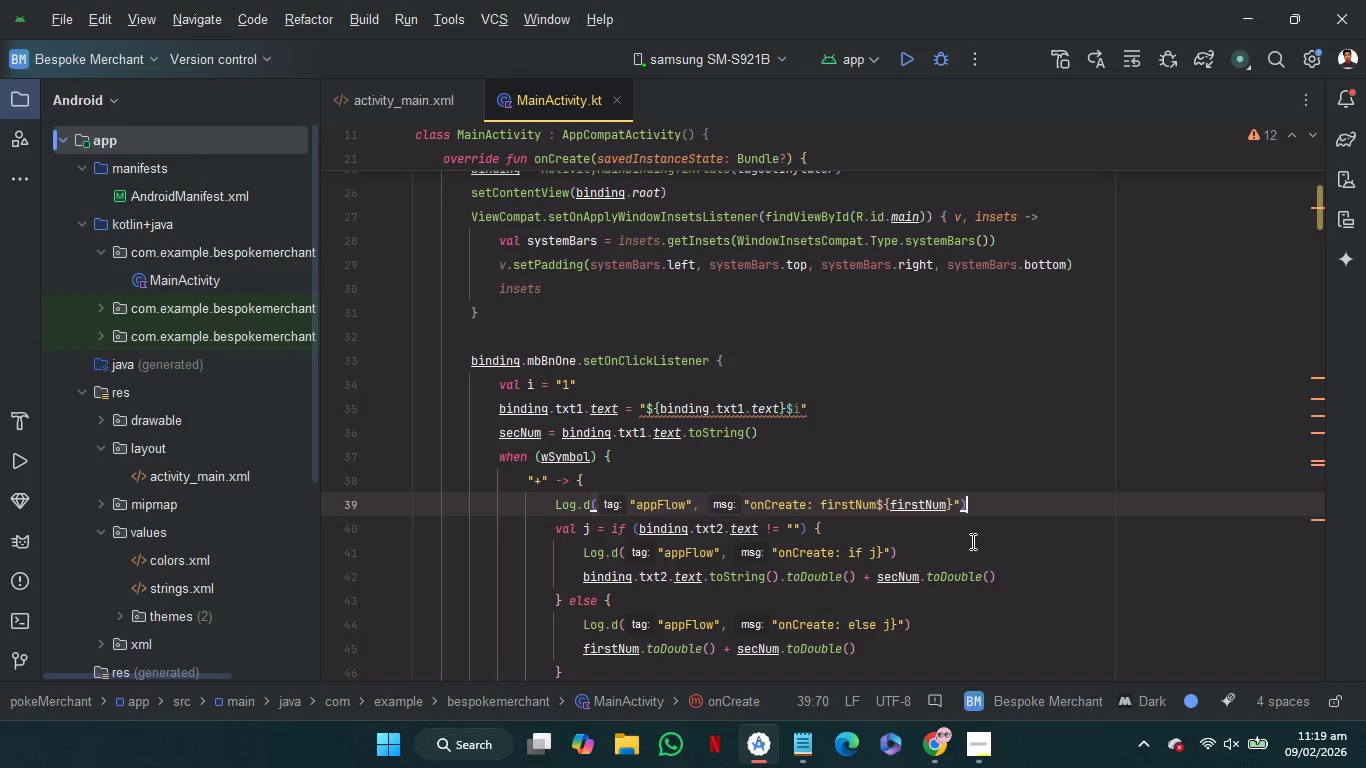 
scroll: coordinate [971, 541], scroll_direction: down, amount: 2.0
 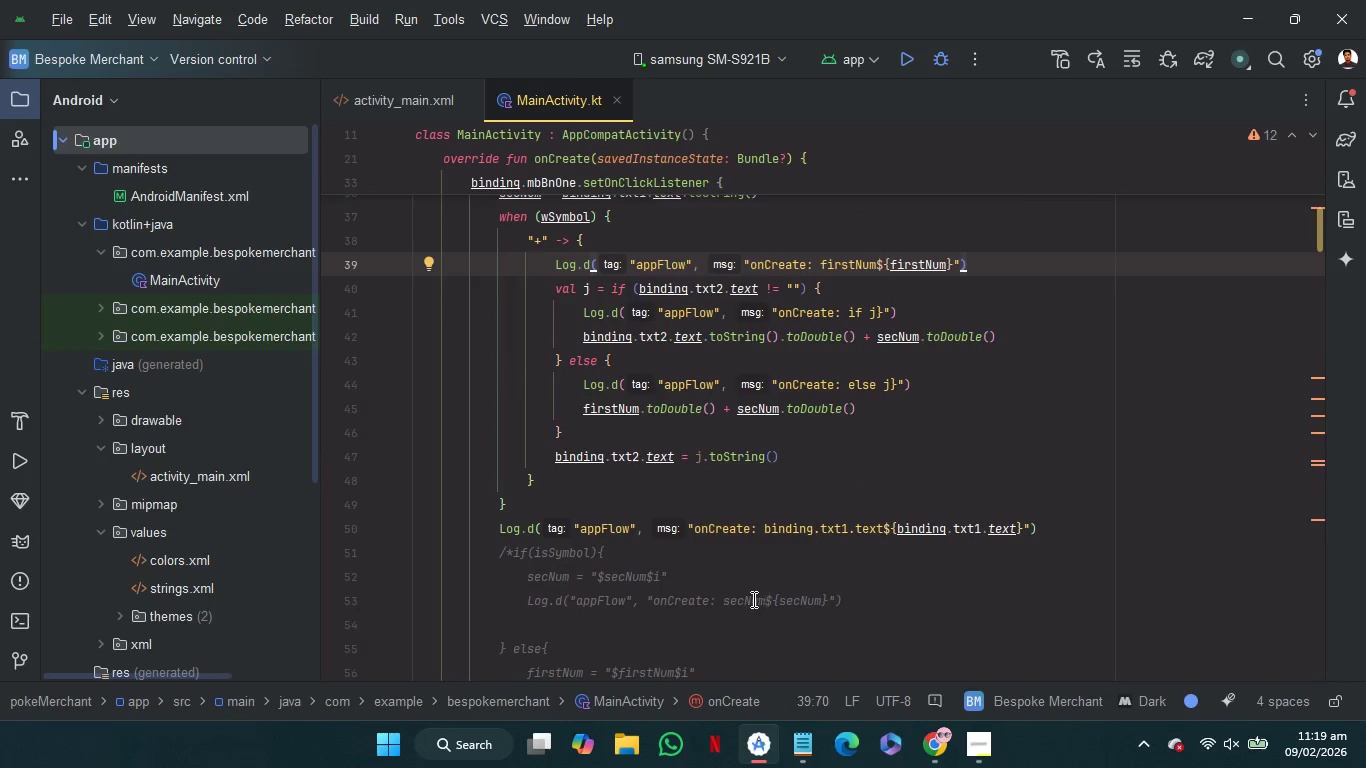 
left_click([747, 599])
 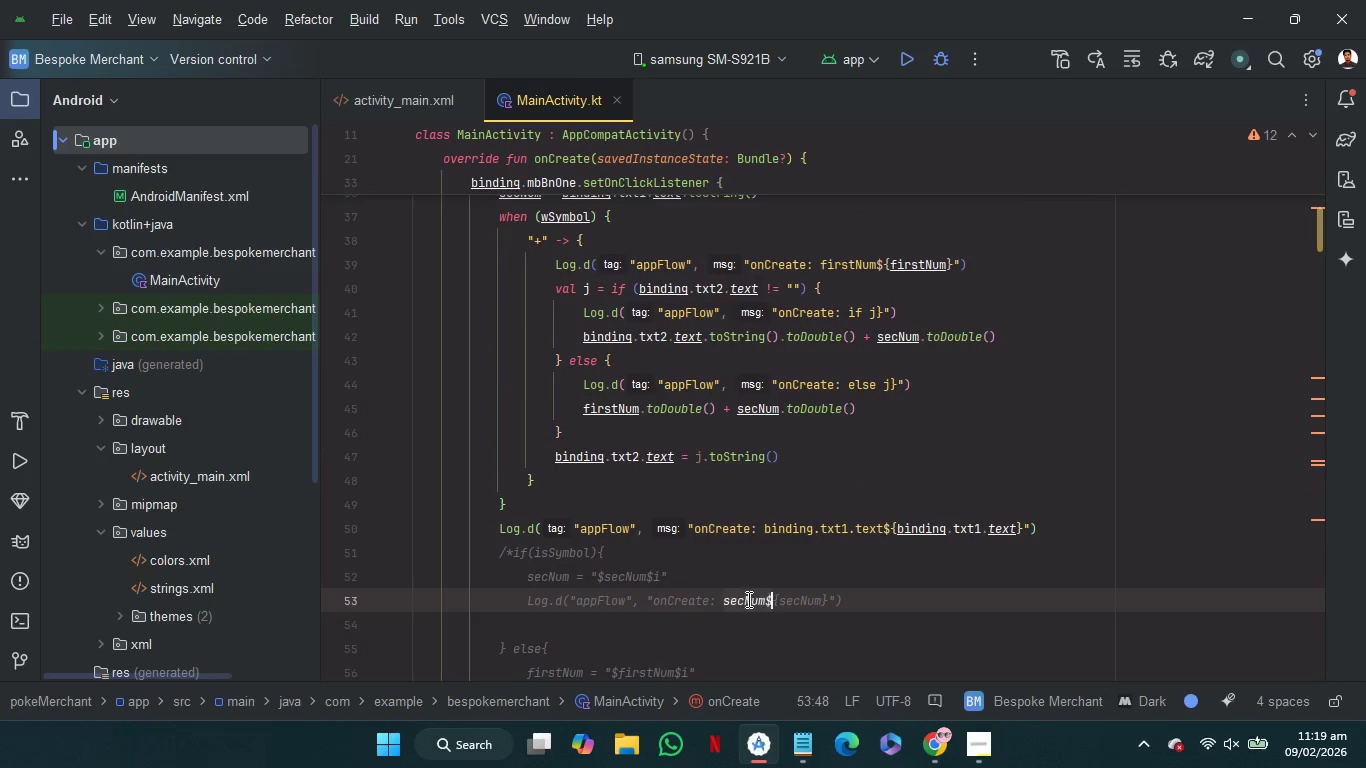 
left_click_drag(start_coordinate=[747, 599], to_coordinate=[816, 599])
 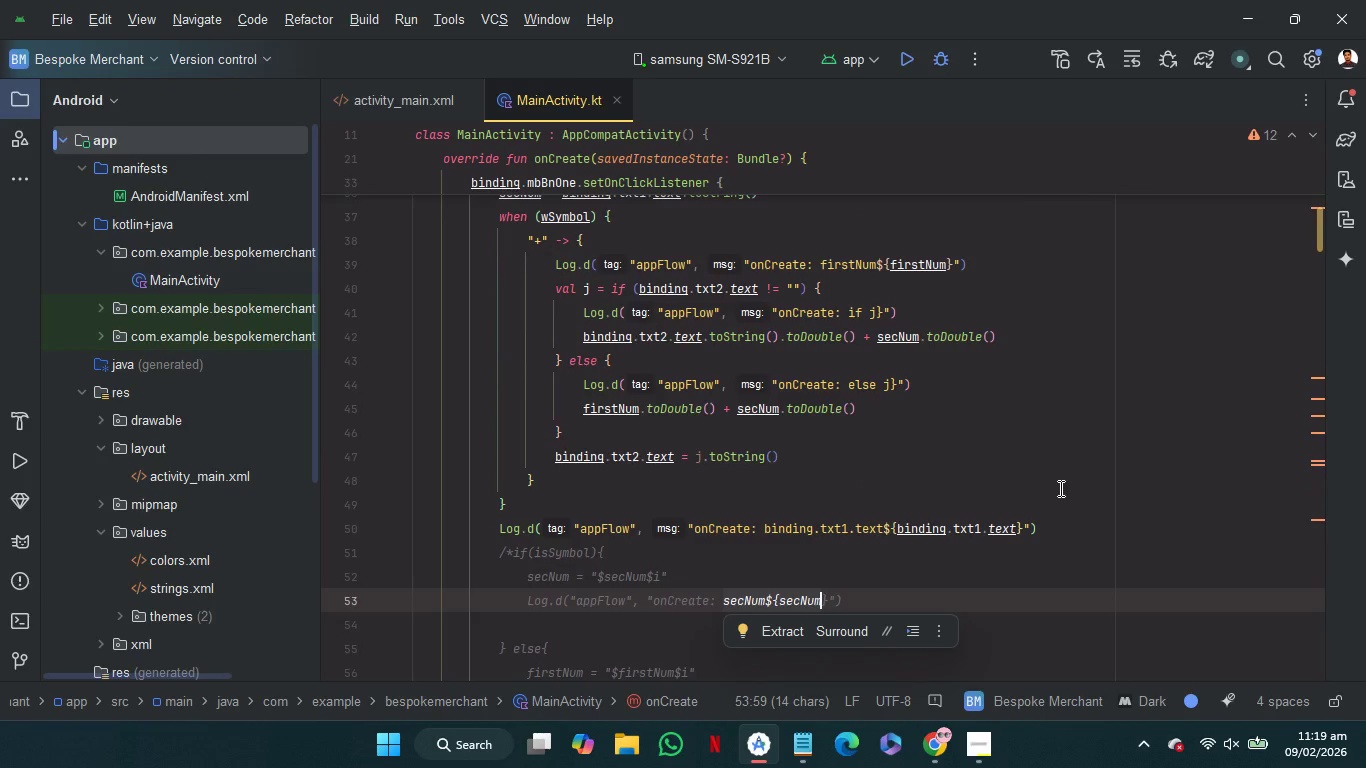 
key(Shift+ArrowRight)
 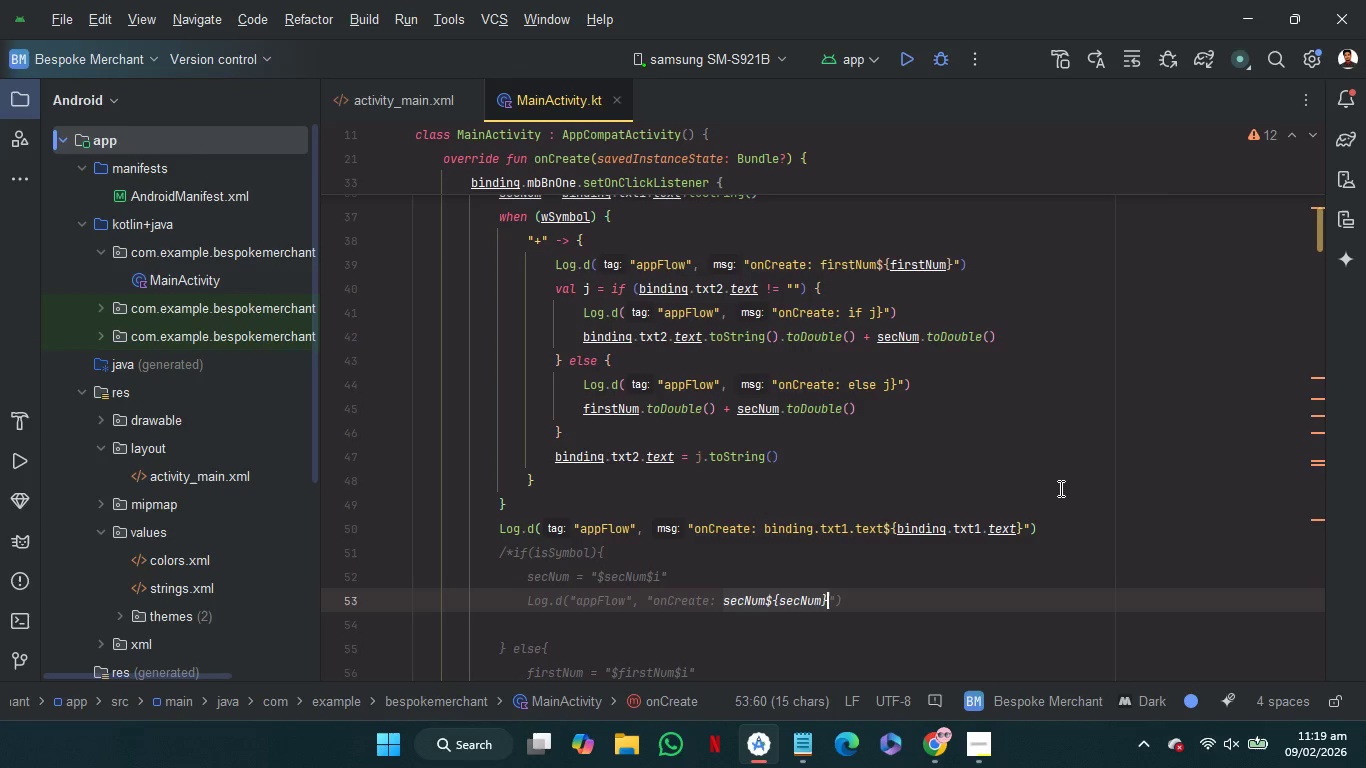 
key(Control+C)
 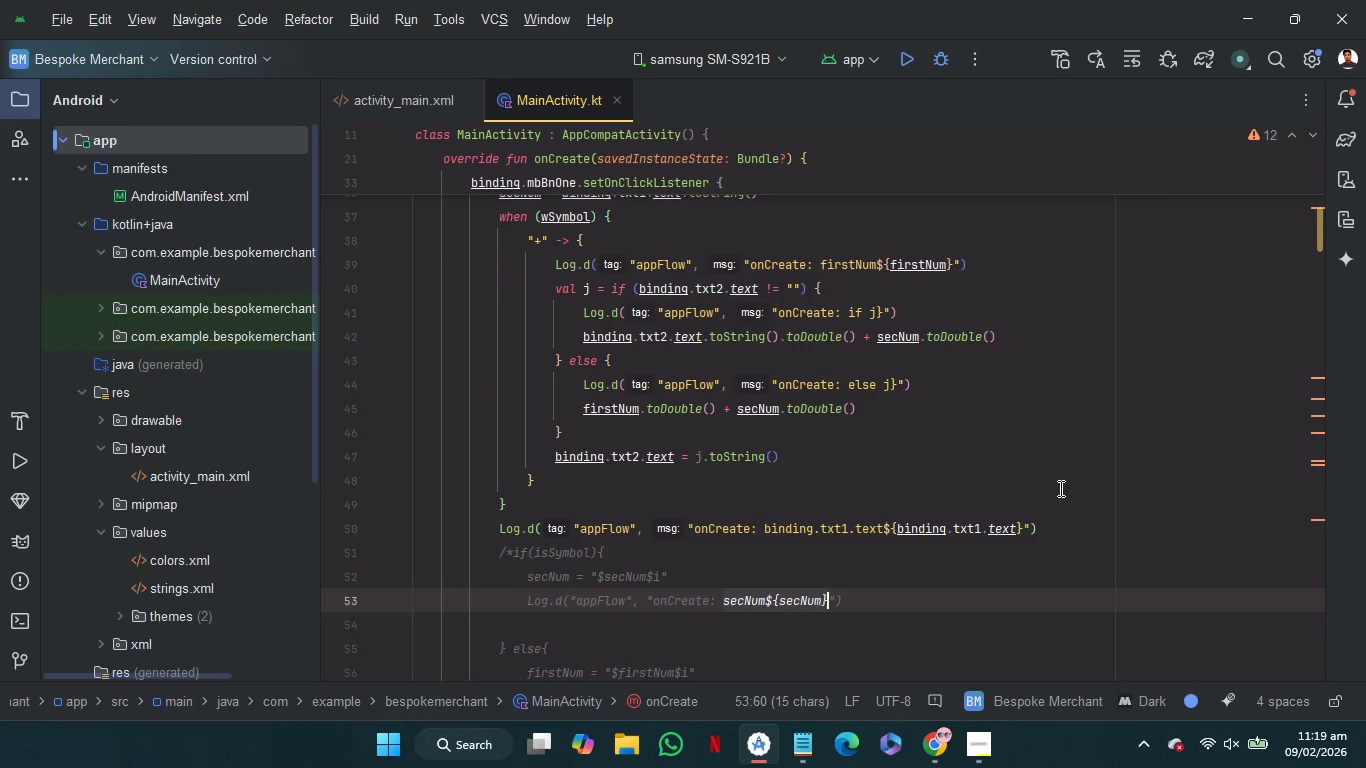 
key(Control+C)
 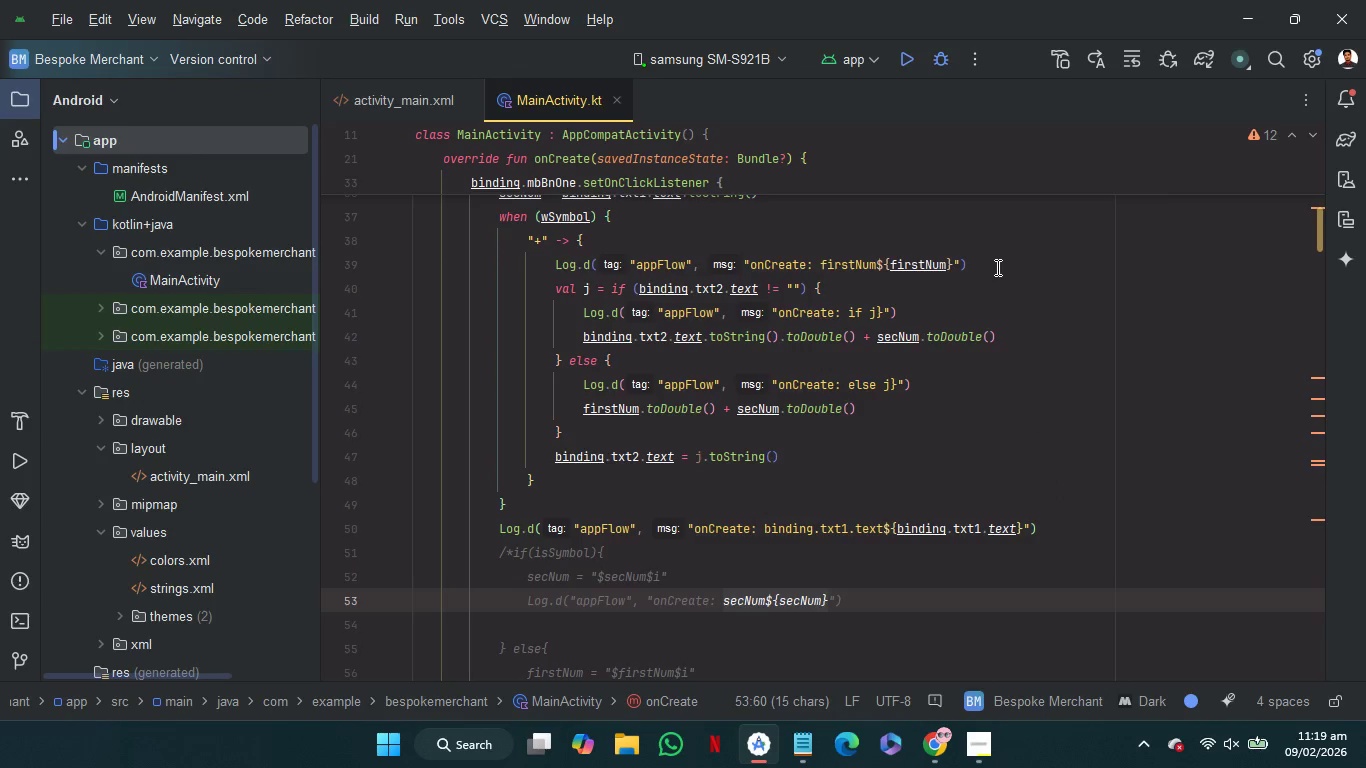 
left_click([993, 265])
 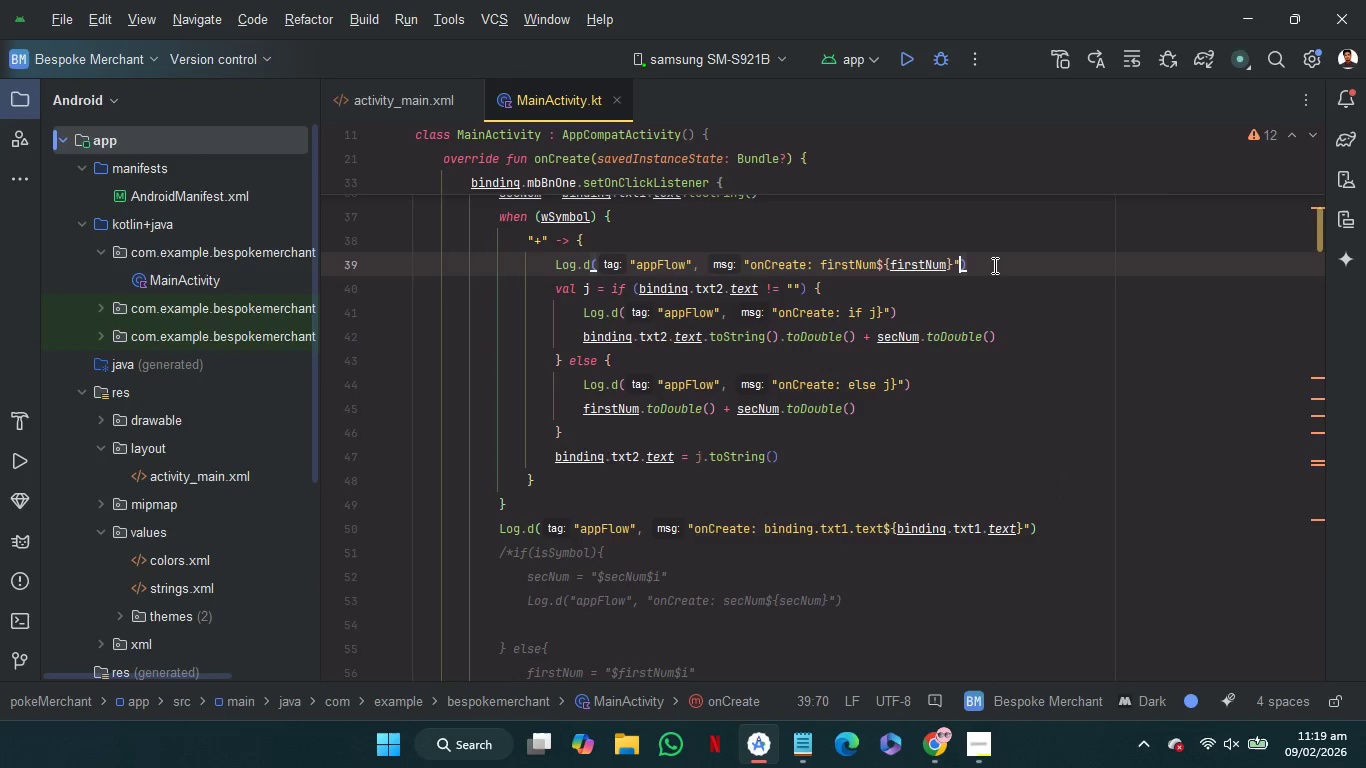 
key(ArrowLeft)
 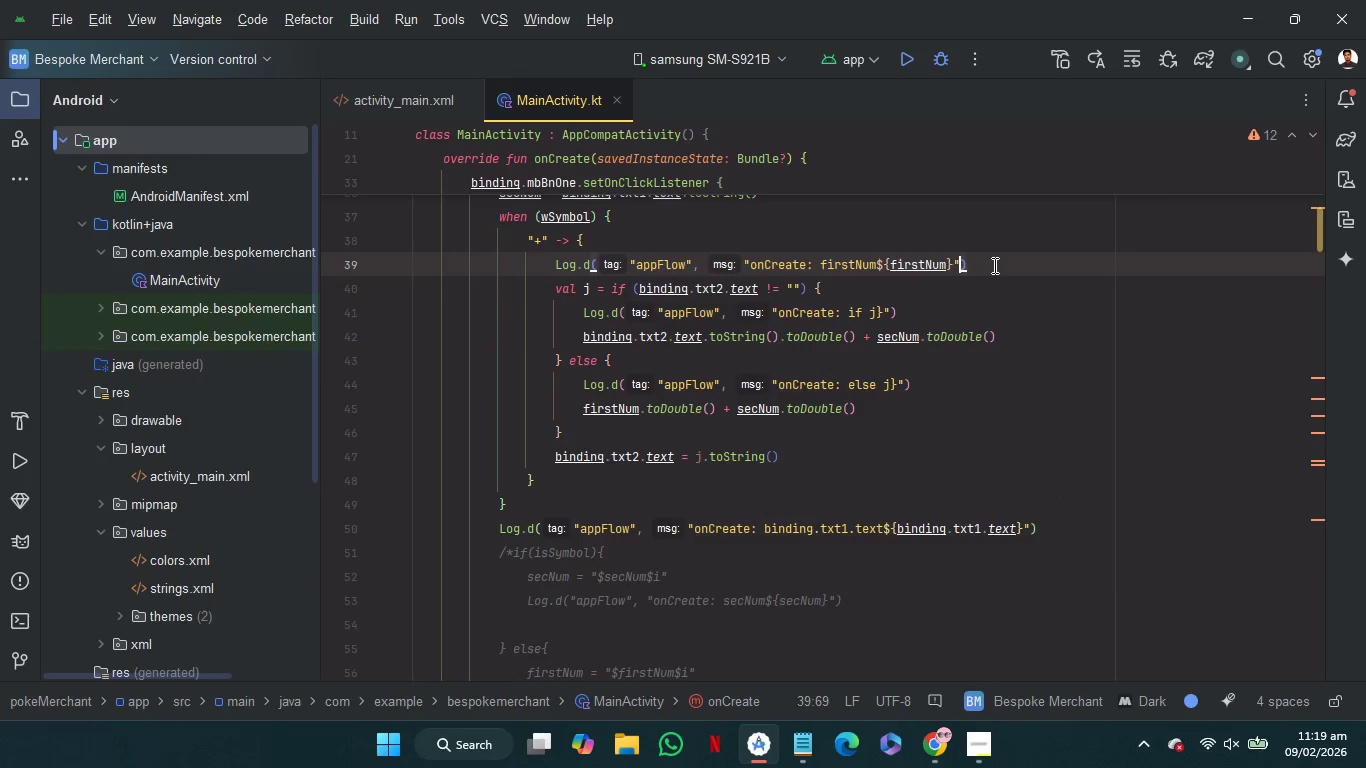 
key(ArrowLeft)
 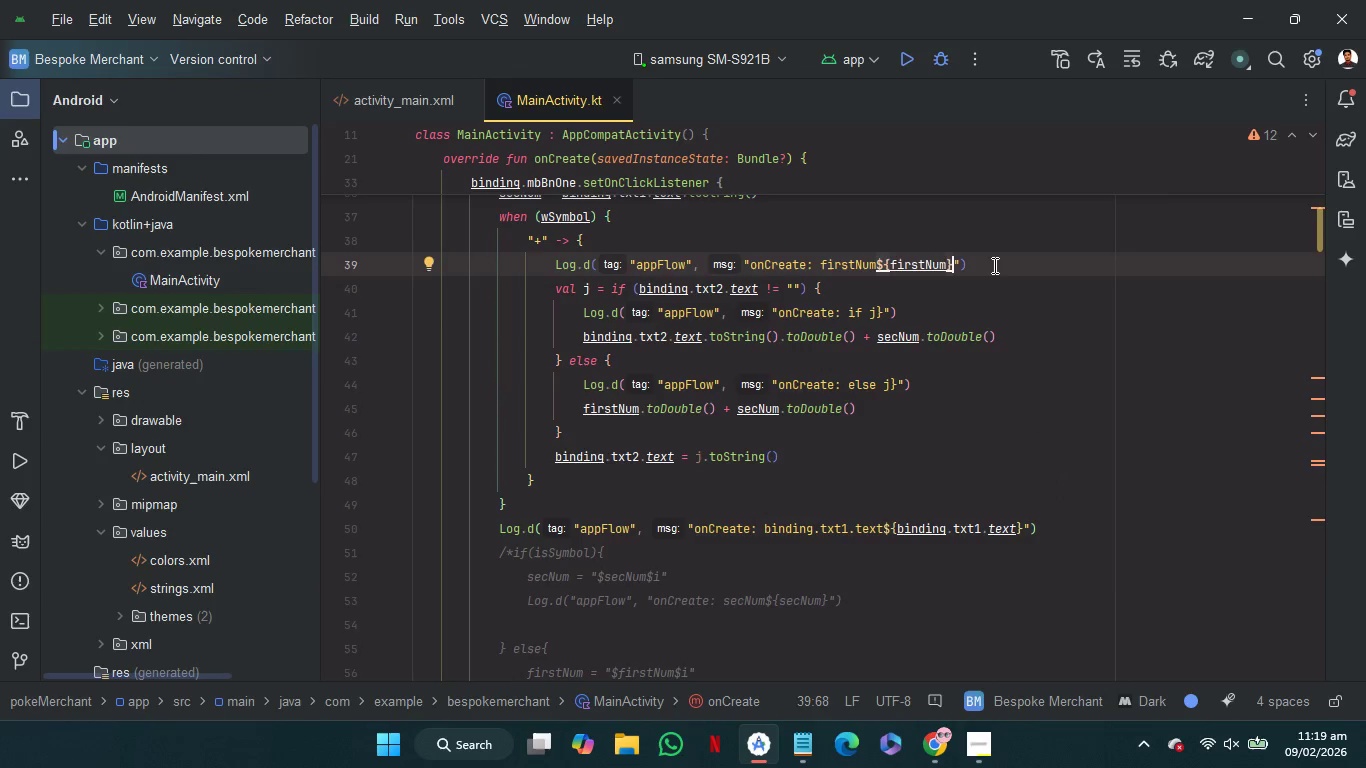 
key(ArrowLeft)
 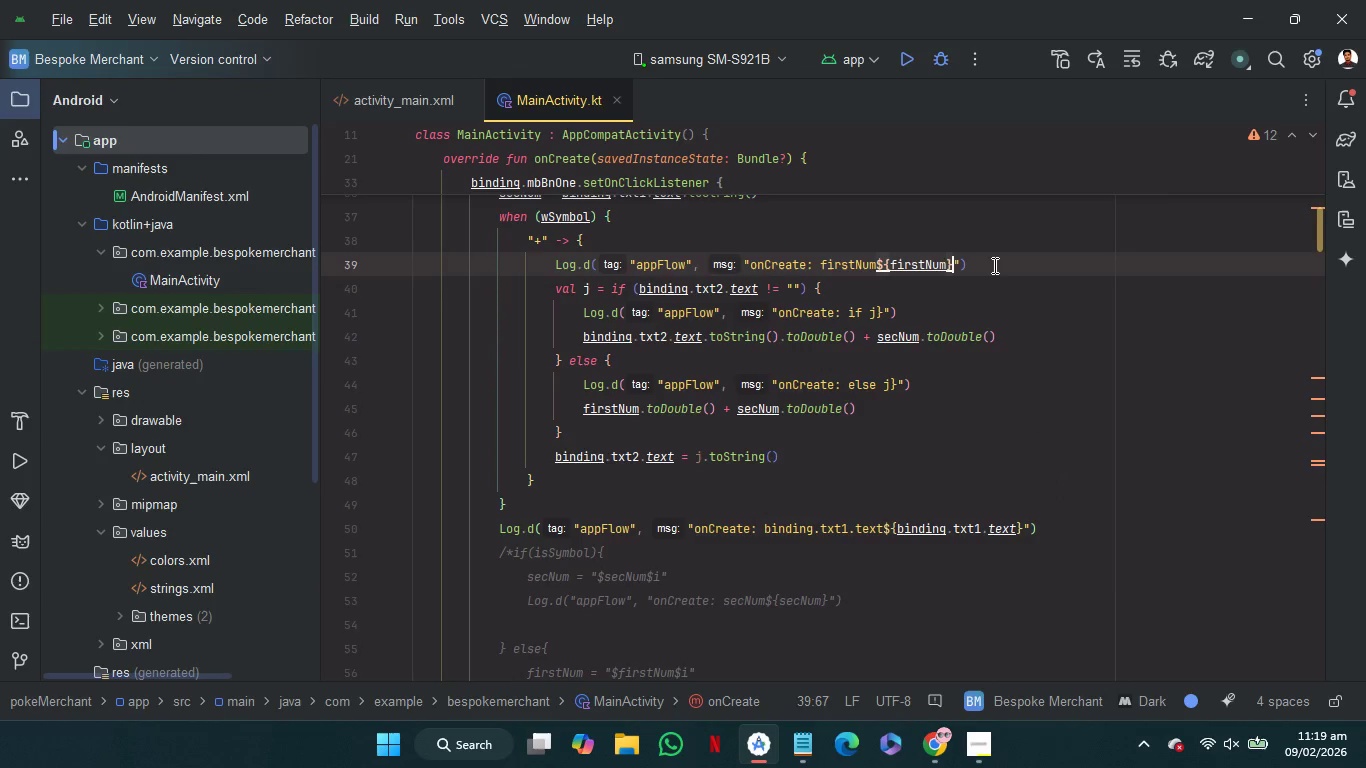 
key(ArrowRight)
 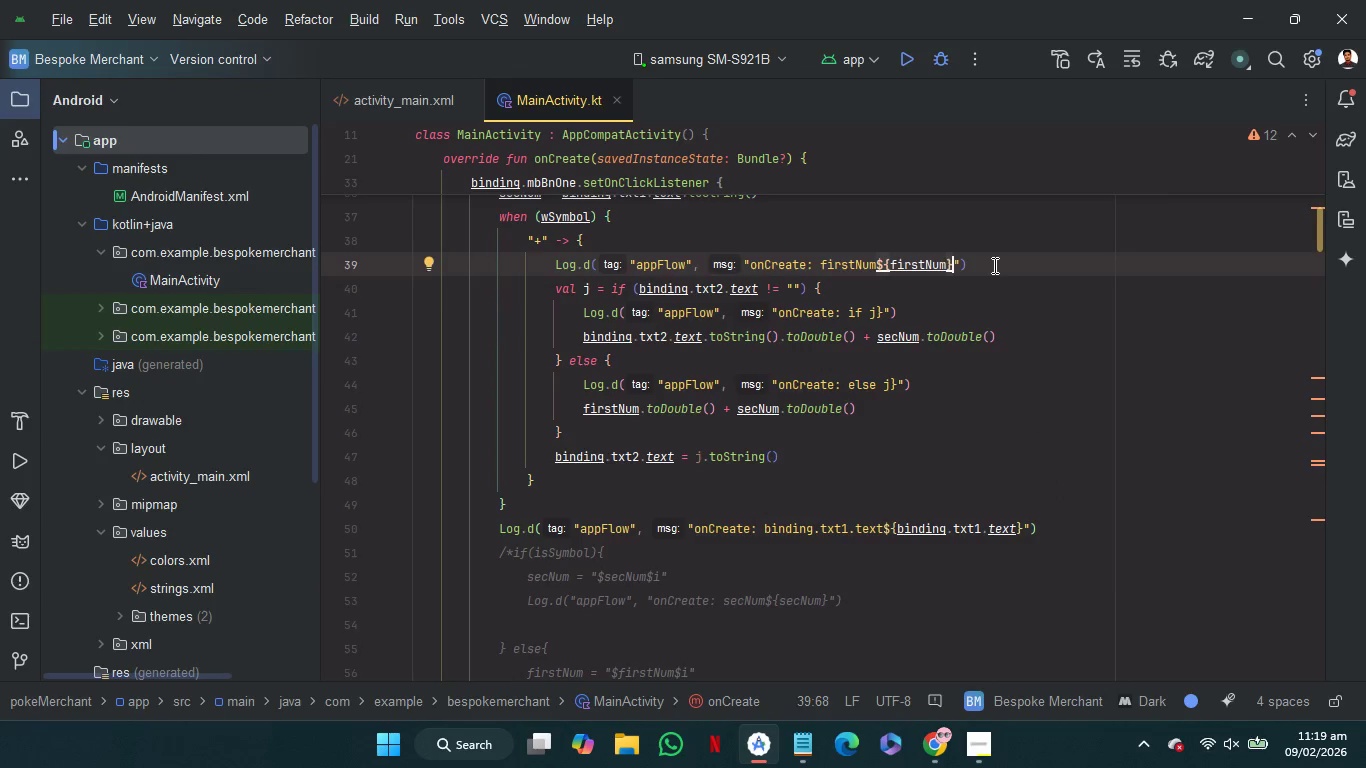 
key(Comma)
 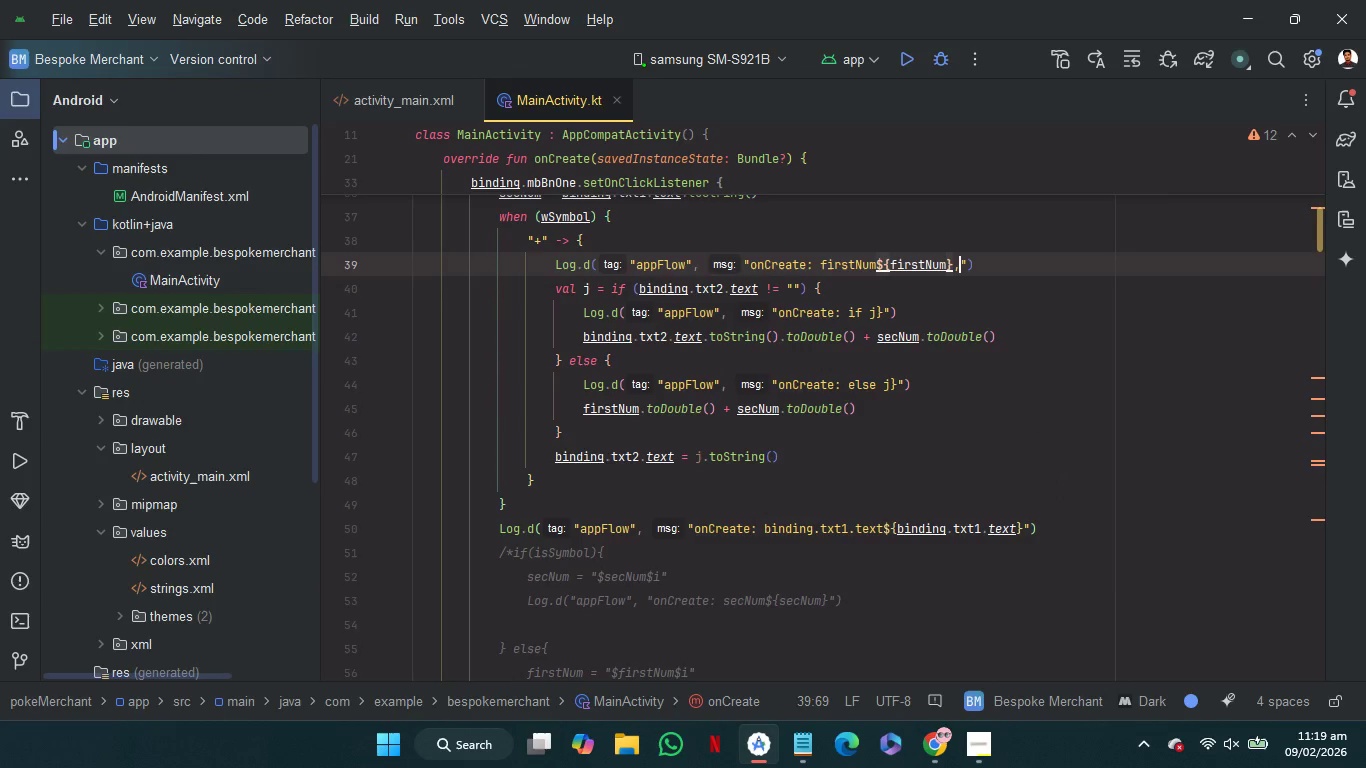 
key(Control+V)
 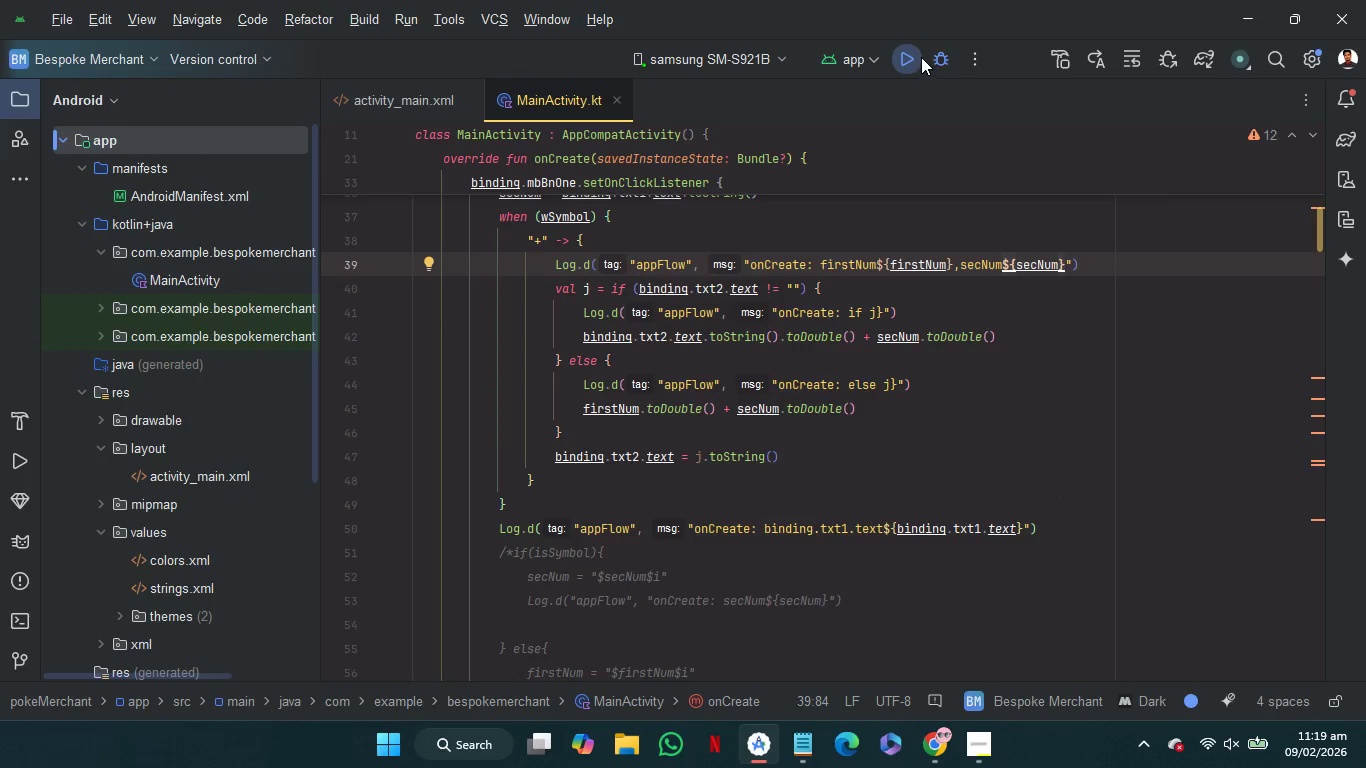 
left_click([917, 55])
 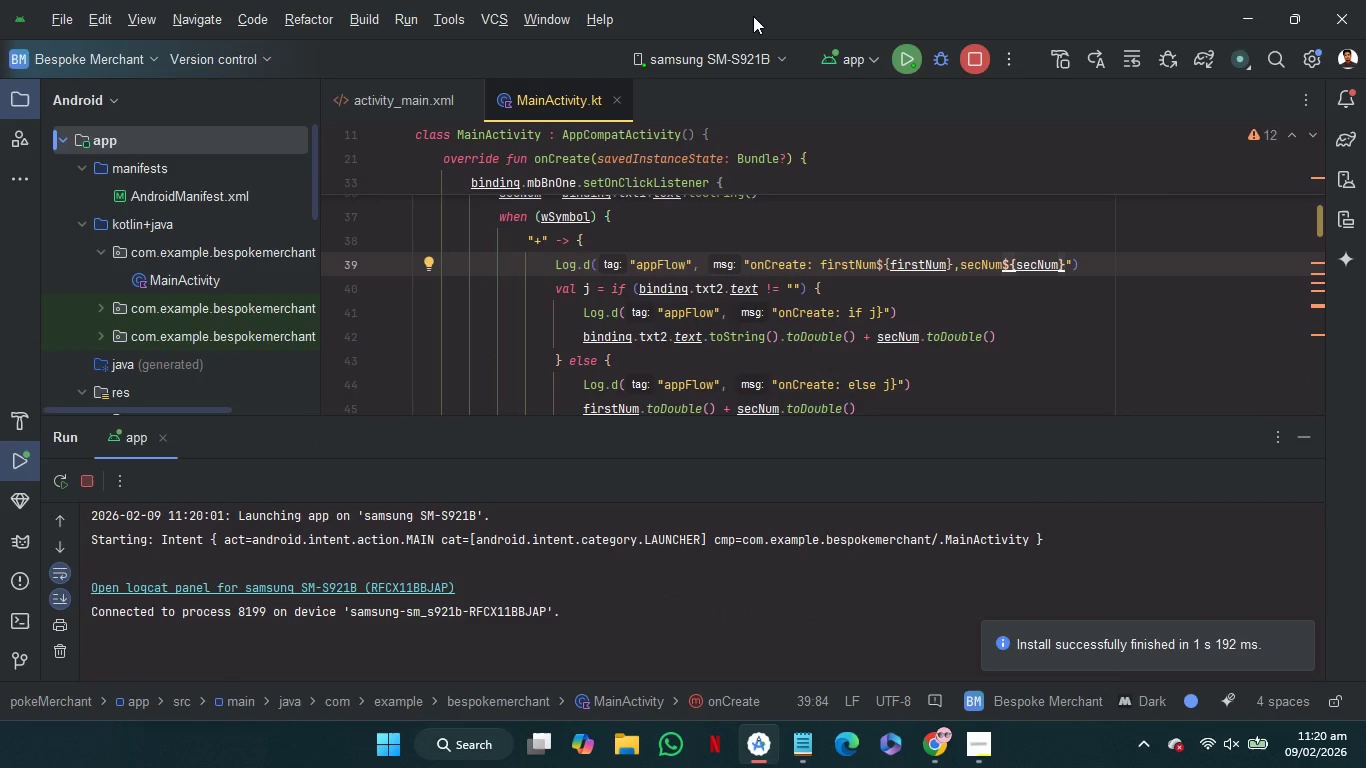 
wait(17.94)
 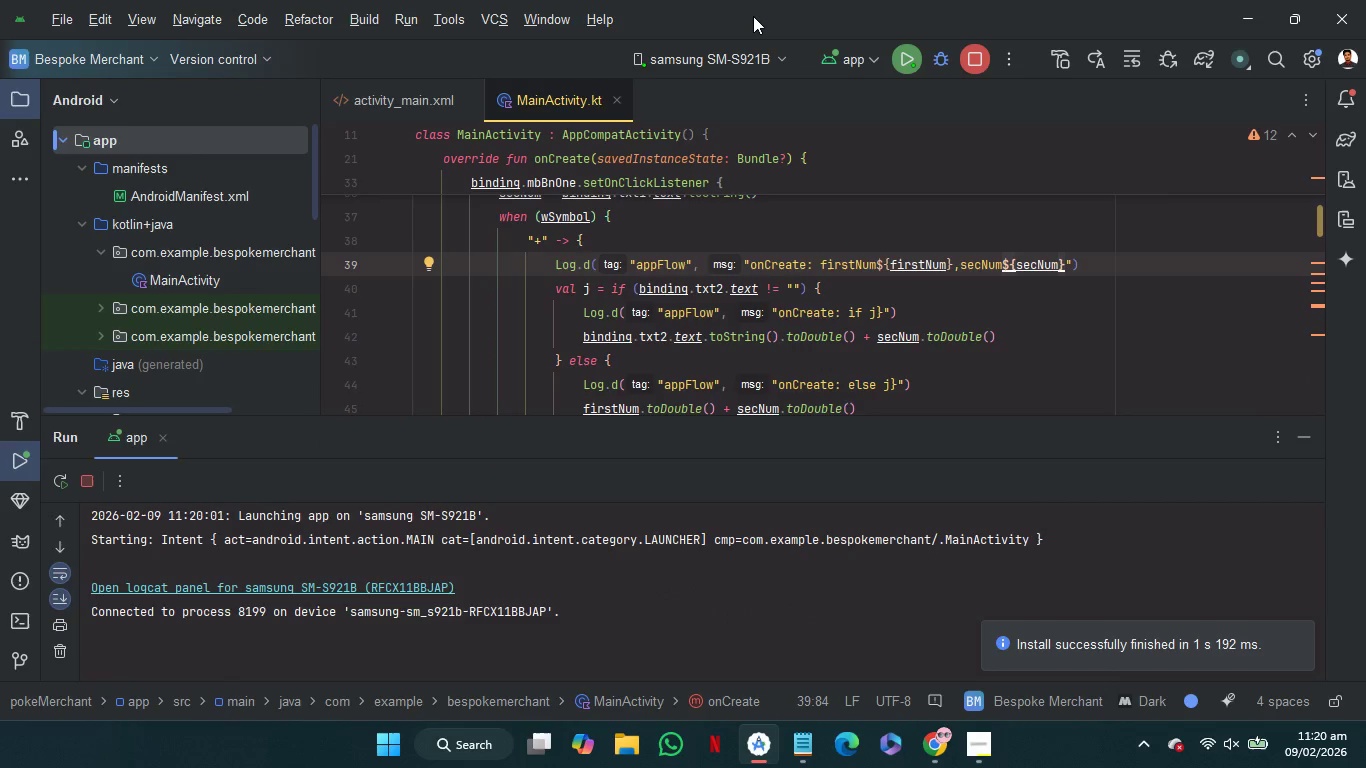 
left_click([412, 590])
 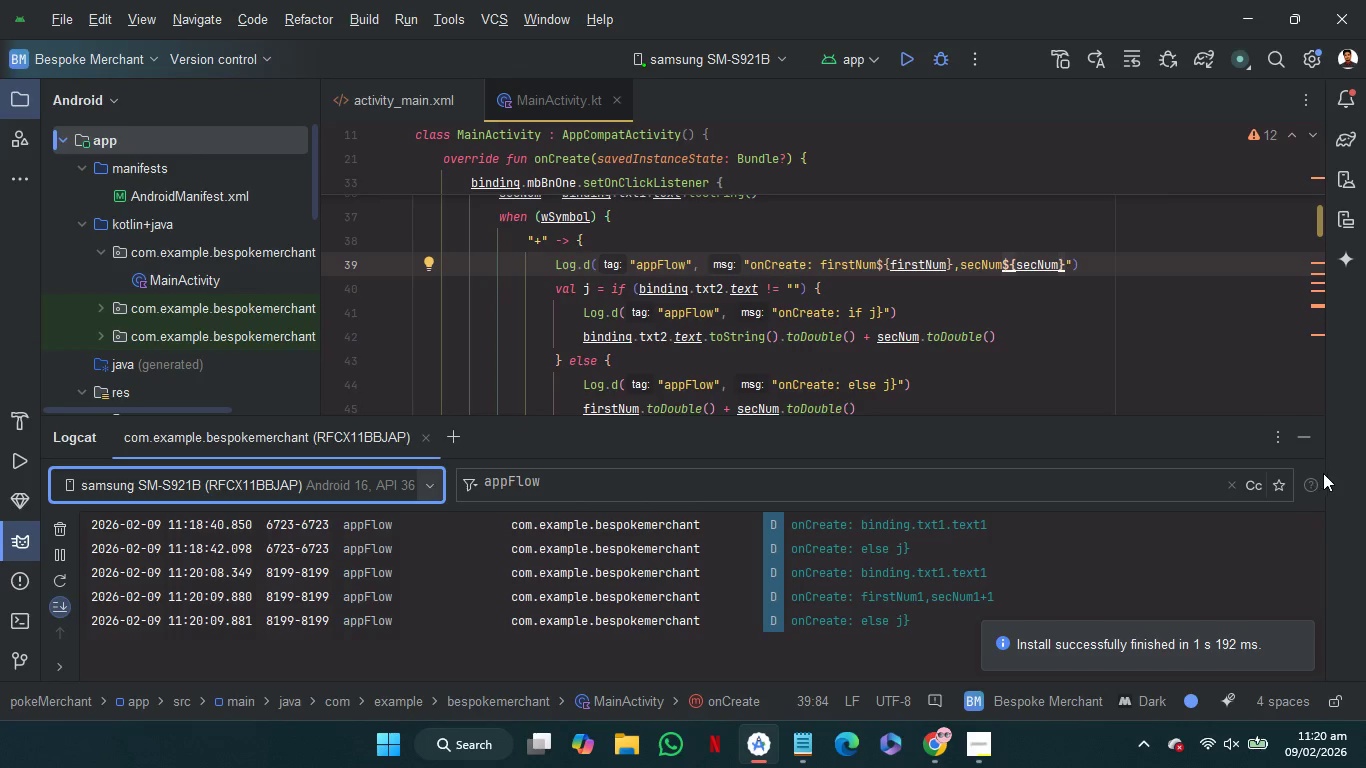 
wait(12.84)
 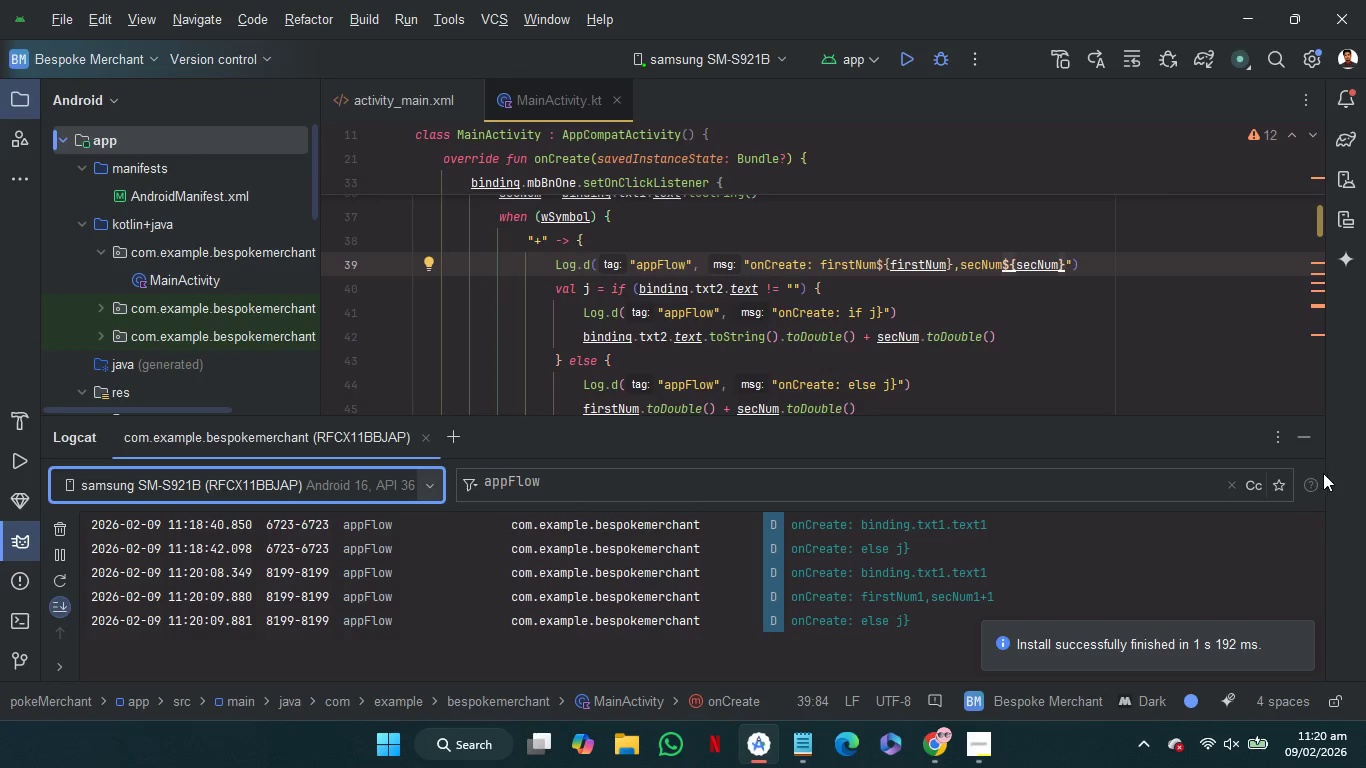 
left_click([1311, 436])
 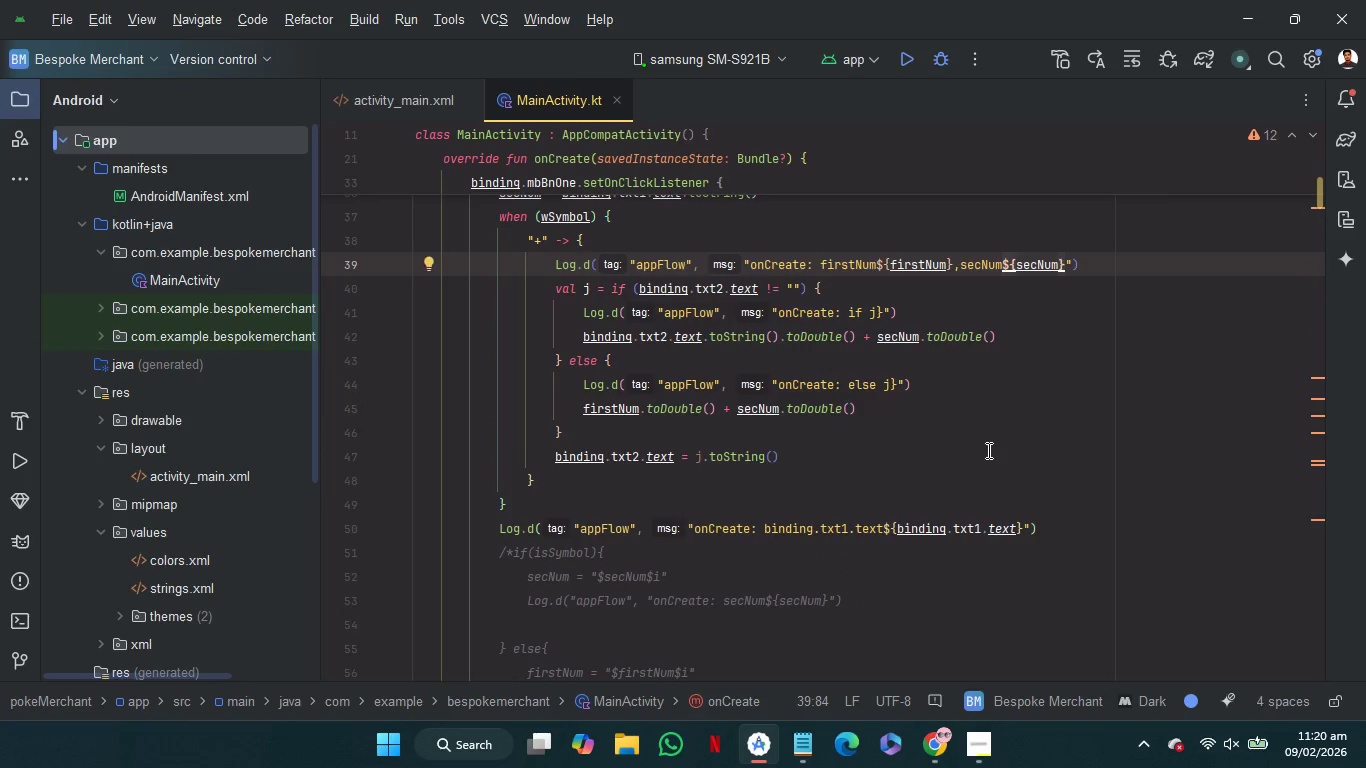 
scroll: coordinate [987, 450], scroll_direction: up, amount: 1.0
 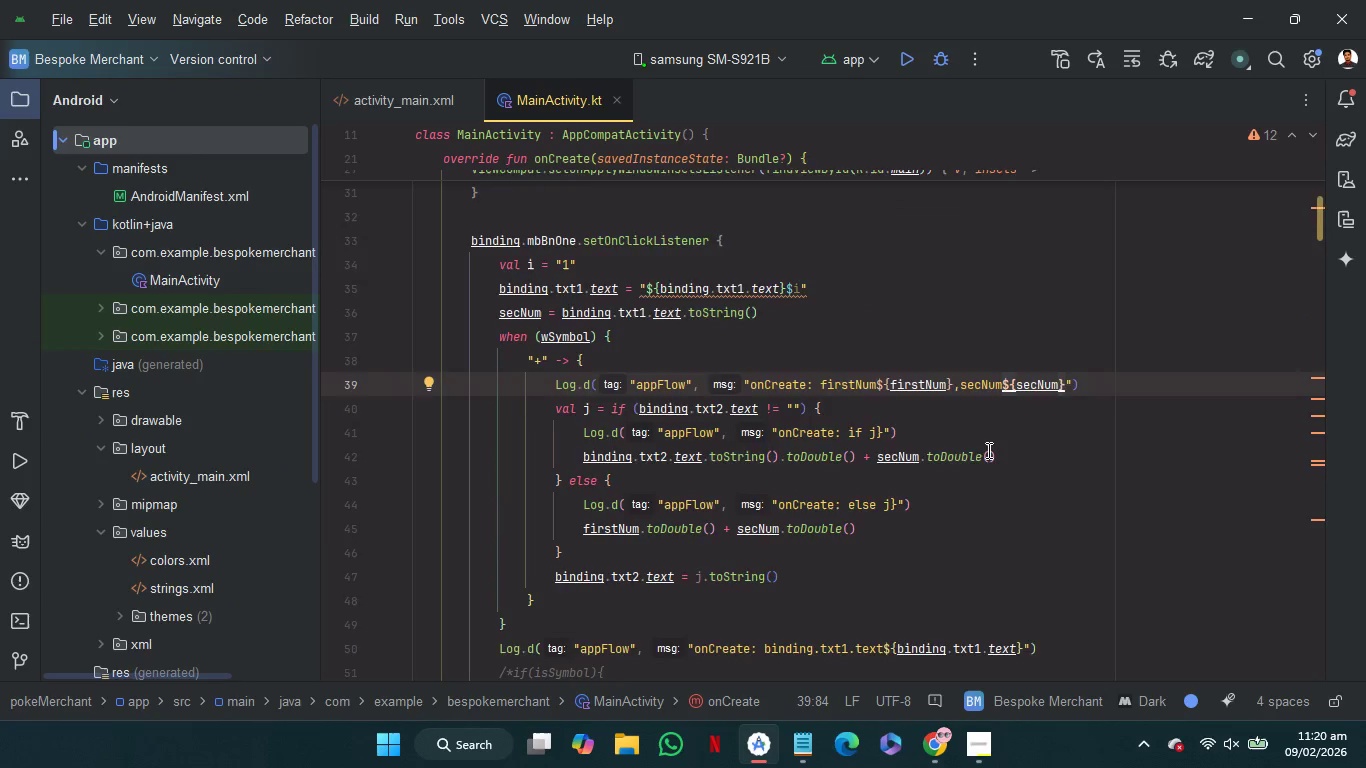 
scroll: coordinate [987, 450], scroll_direction: down, amount: 17.0
 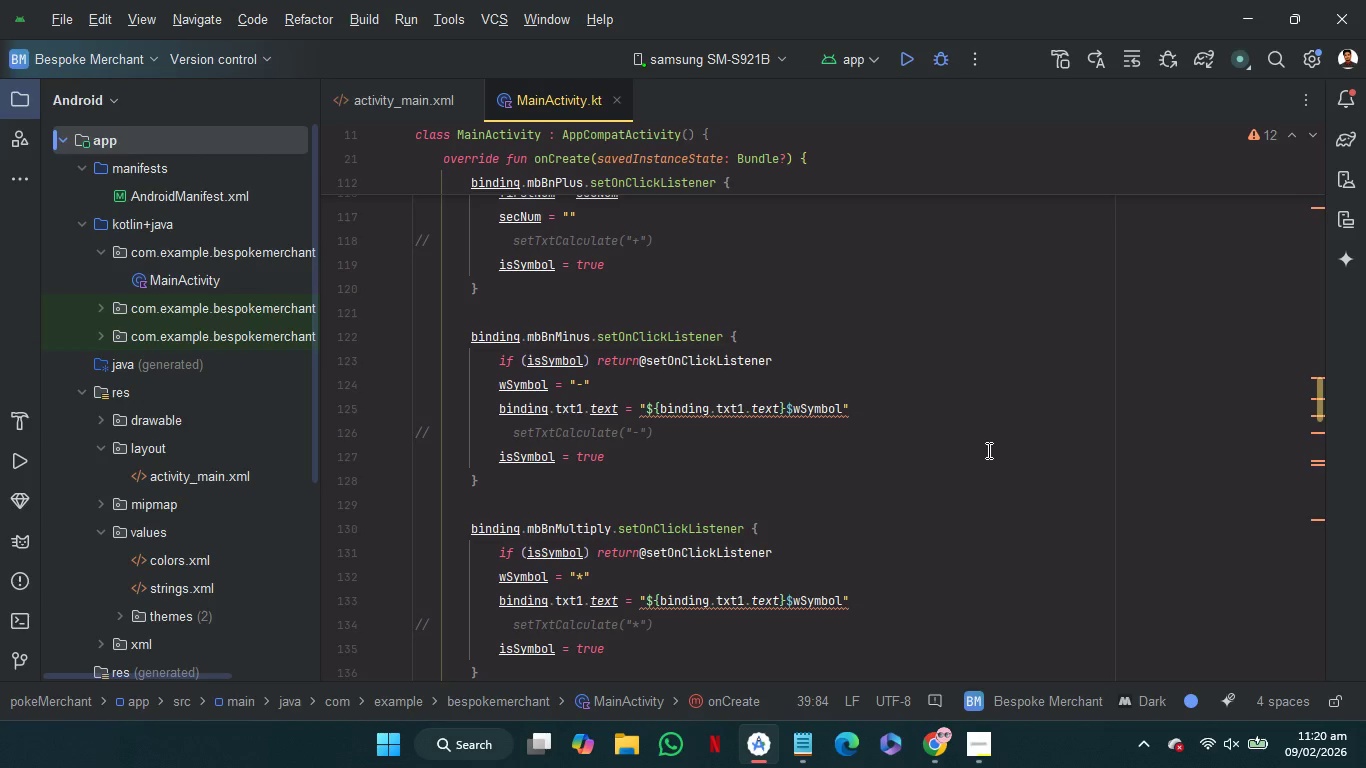 
scroll: coordinate [789, 489], scroll_direction: up, amount: 17.0
 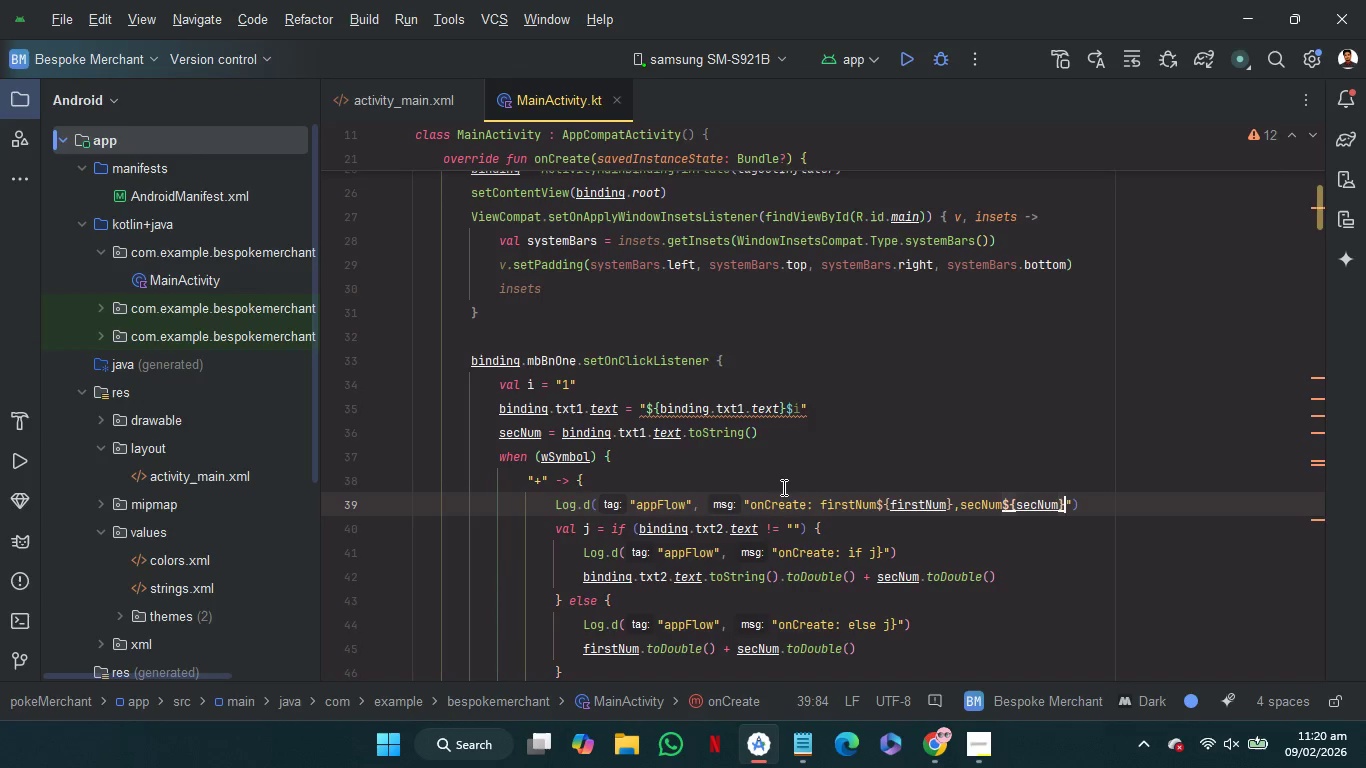 
wait(8.22)
 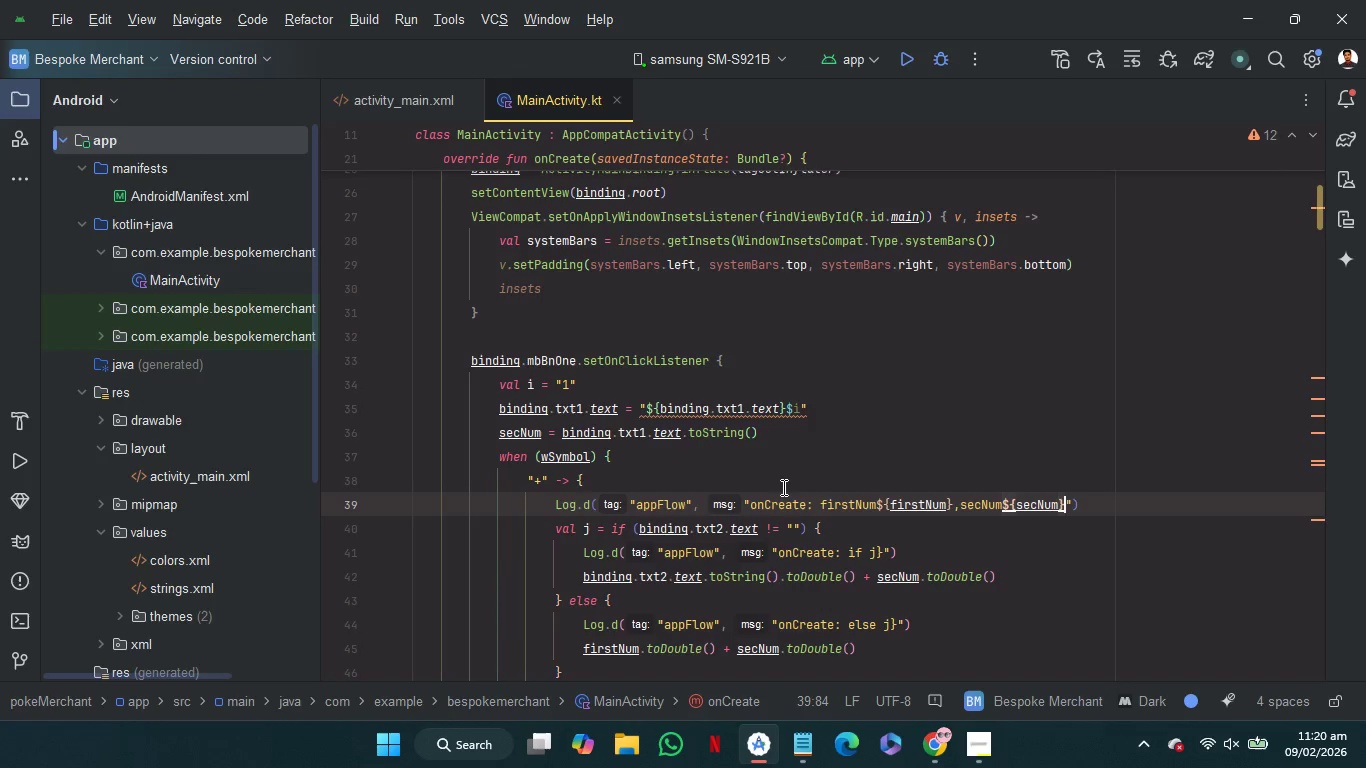 
mouse_move([813, 409])
 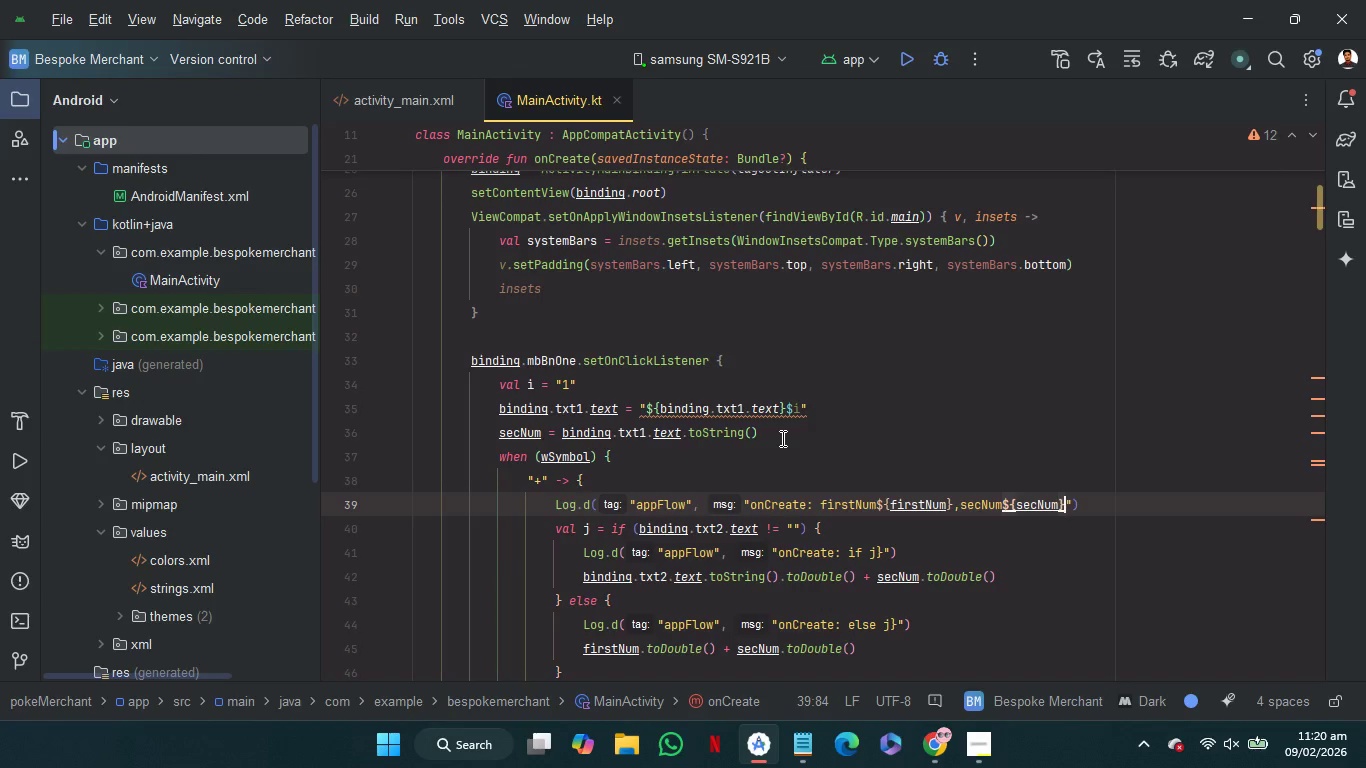 
left_click_drag(start_coordinate=[761, 433], to_coordinate=[563, 444])
 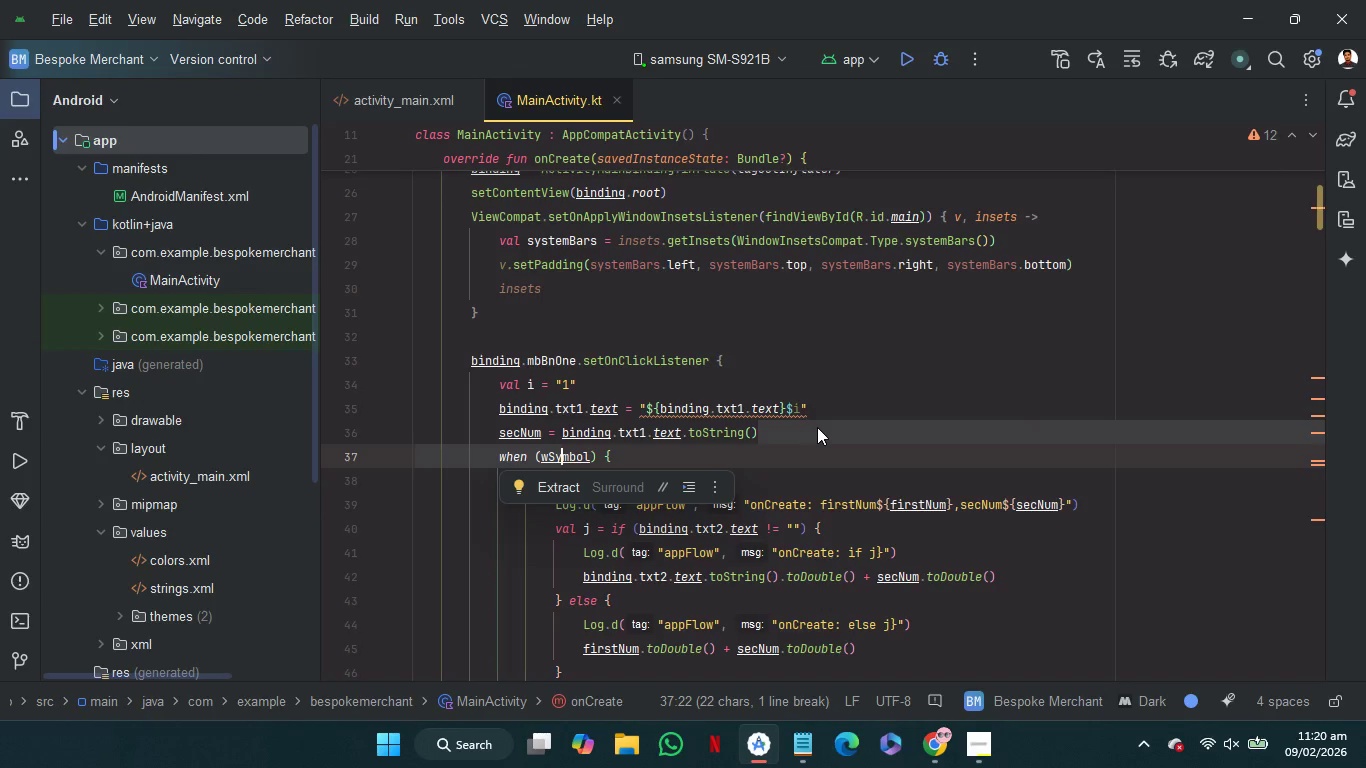 
left_click([817, 427])
 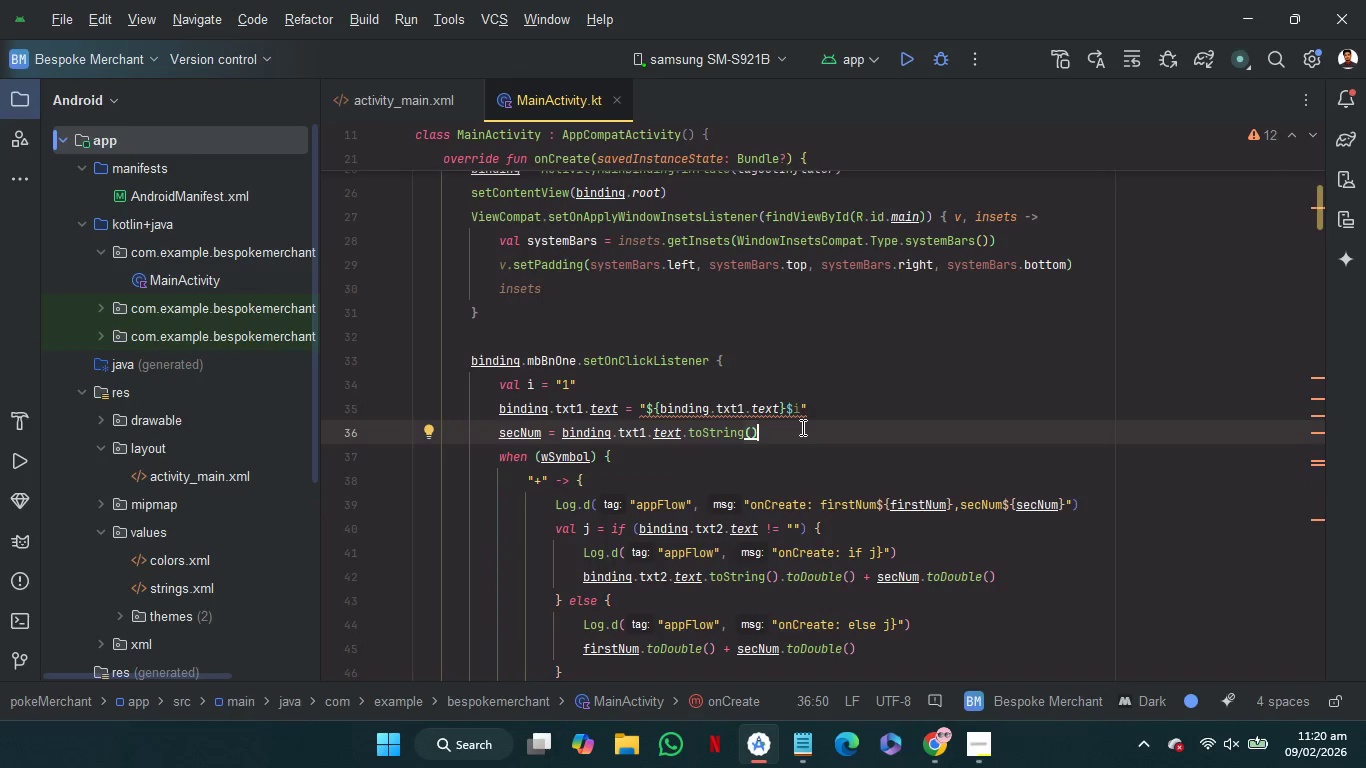 
left_click_drag(start_coordinate=[801, 427], to_coordinate=[564, 438])
 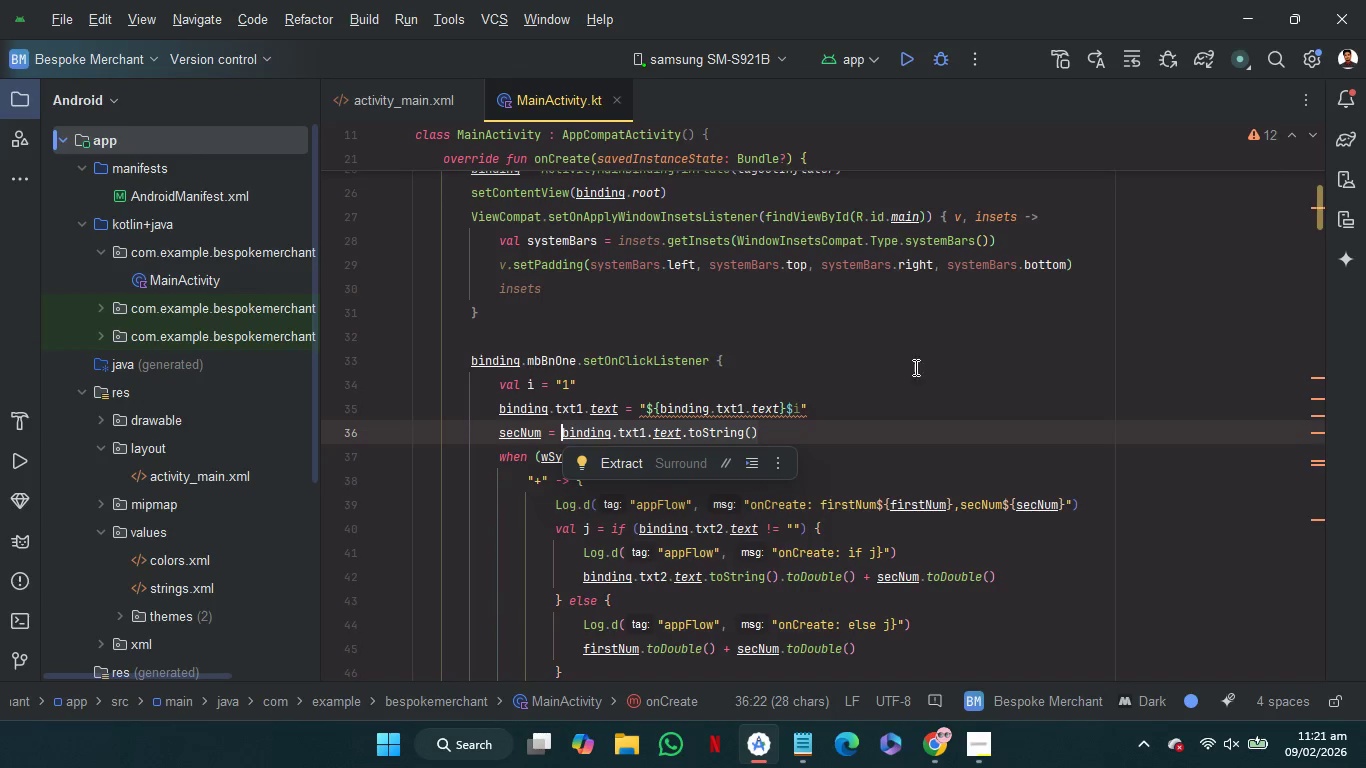 
wait(14.12)
 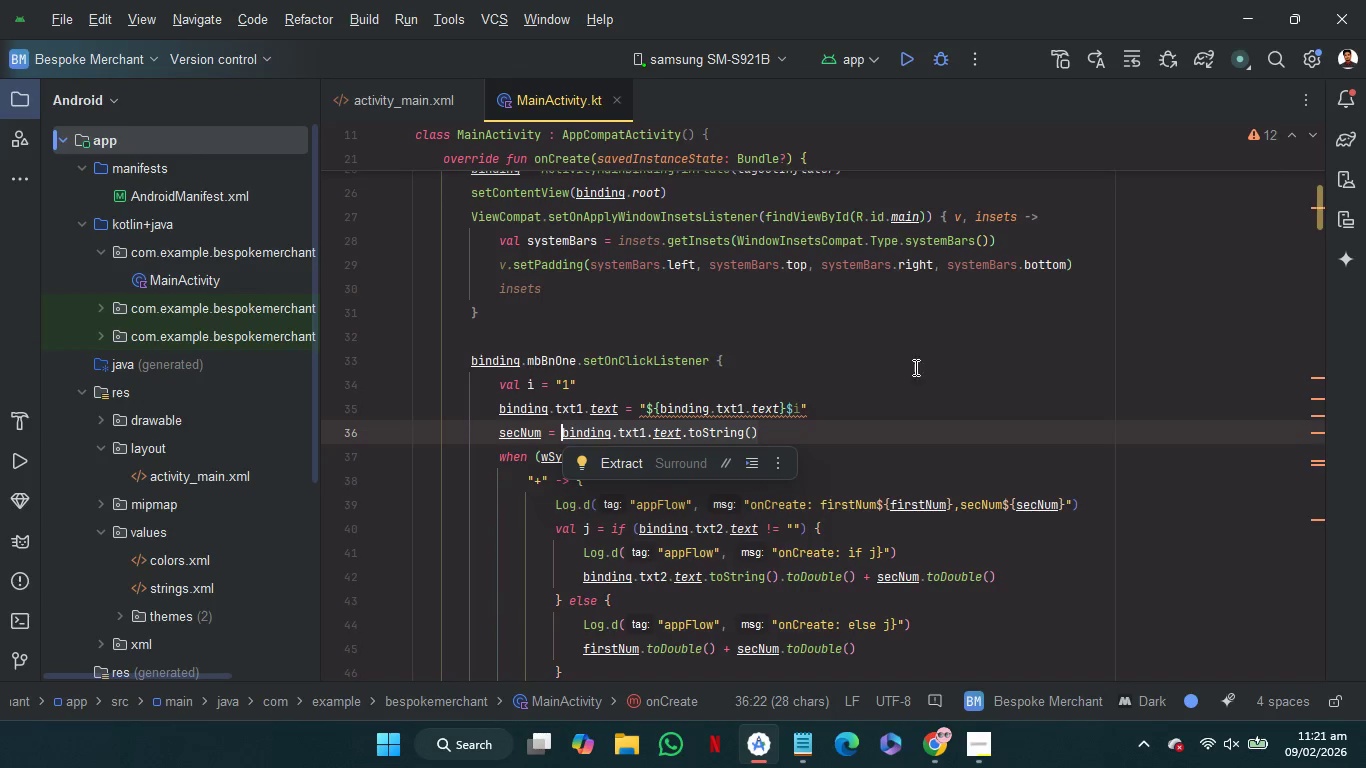 
key(I)
 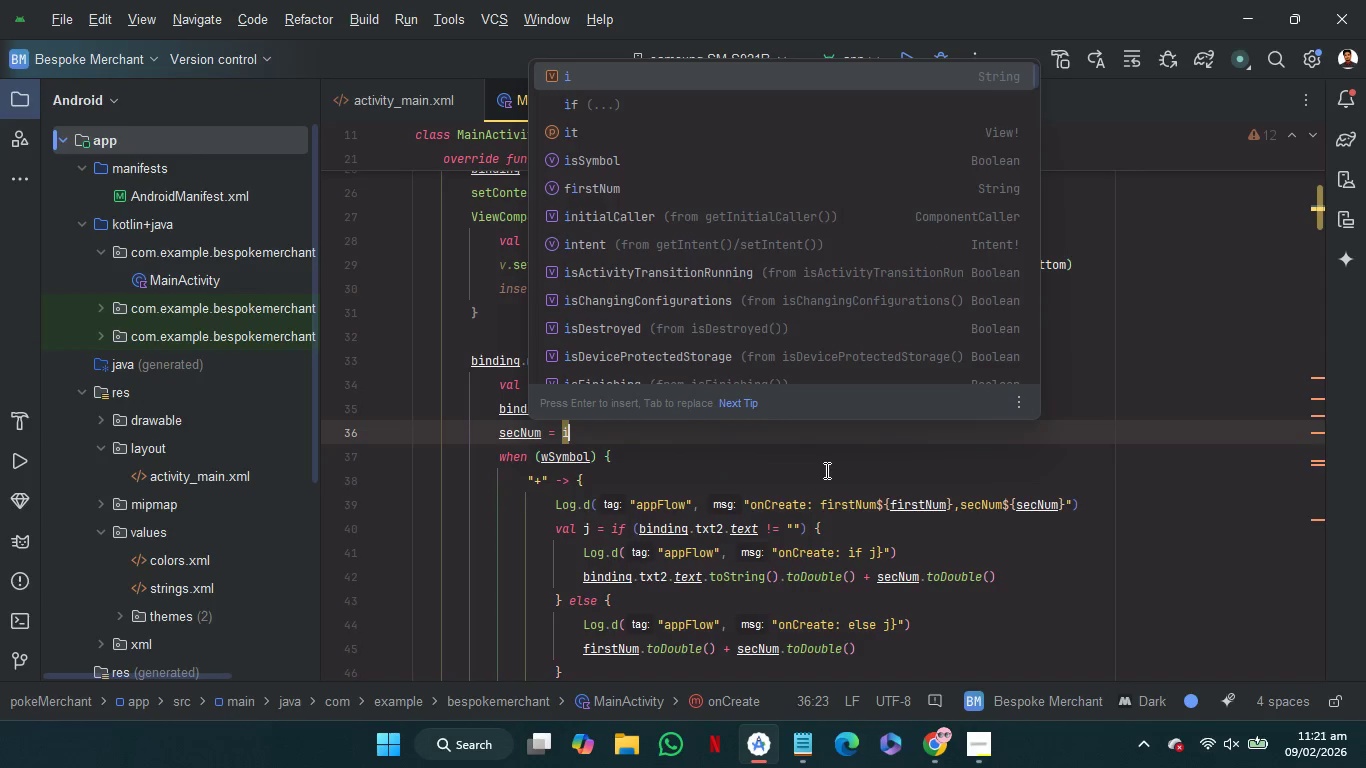 
left_click([825, 470])
 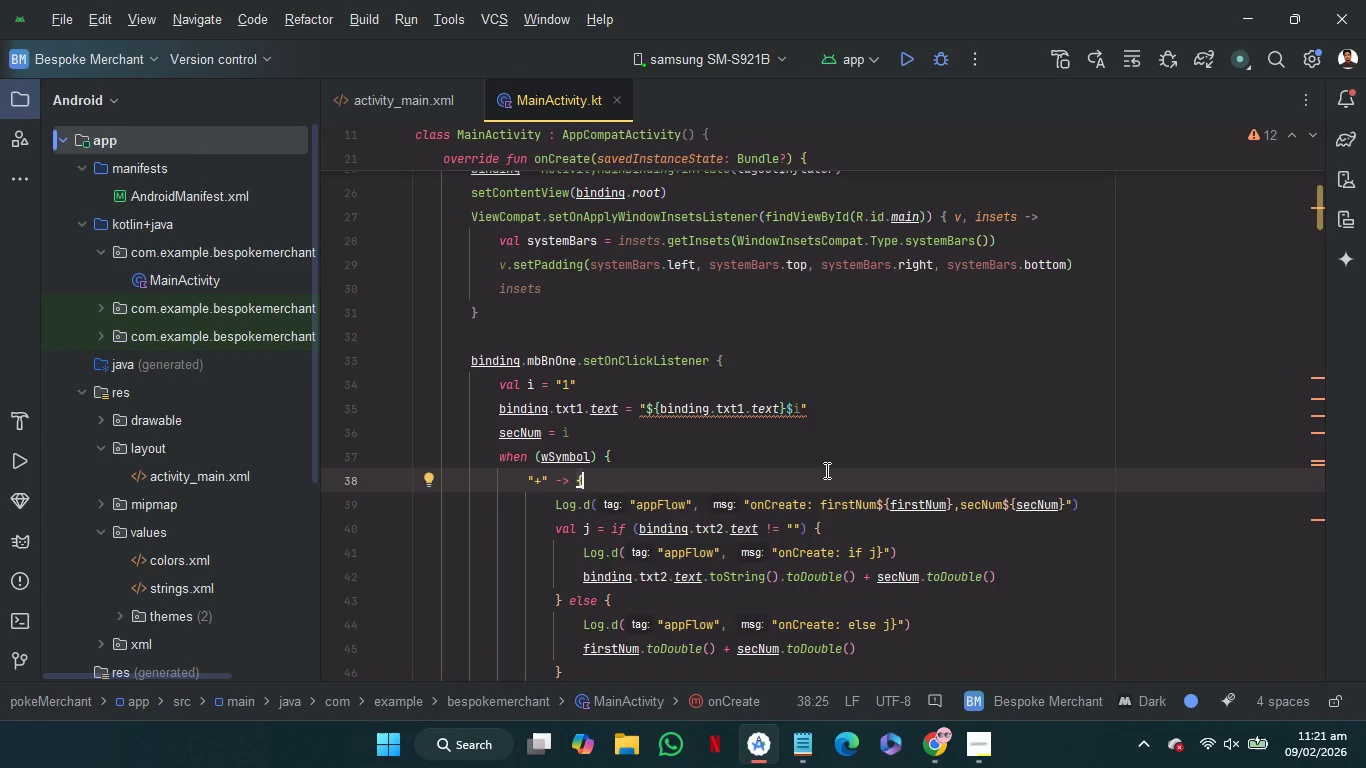 
wait(26.59)
 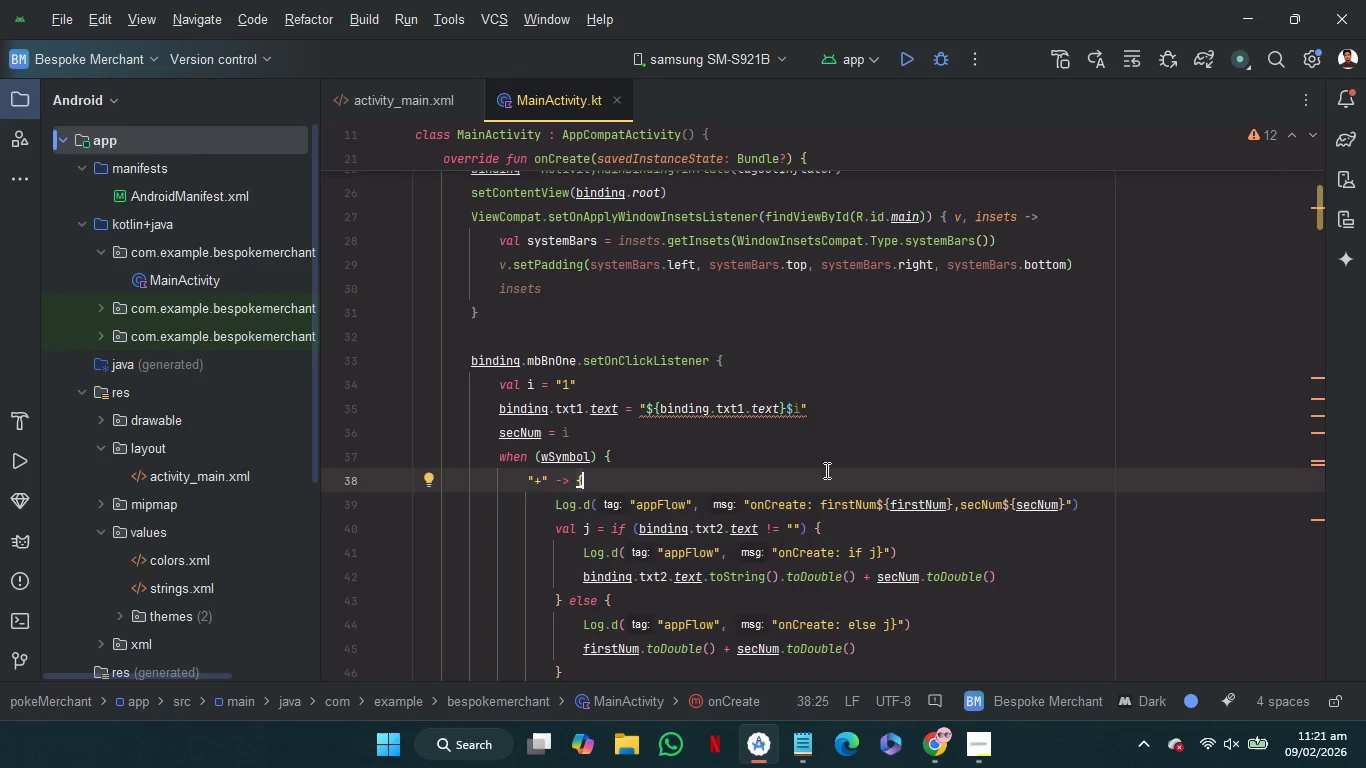 
scroll: coordinate [739, 458], scroll_direction: down, amount: 8.0
 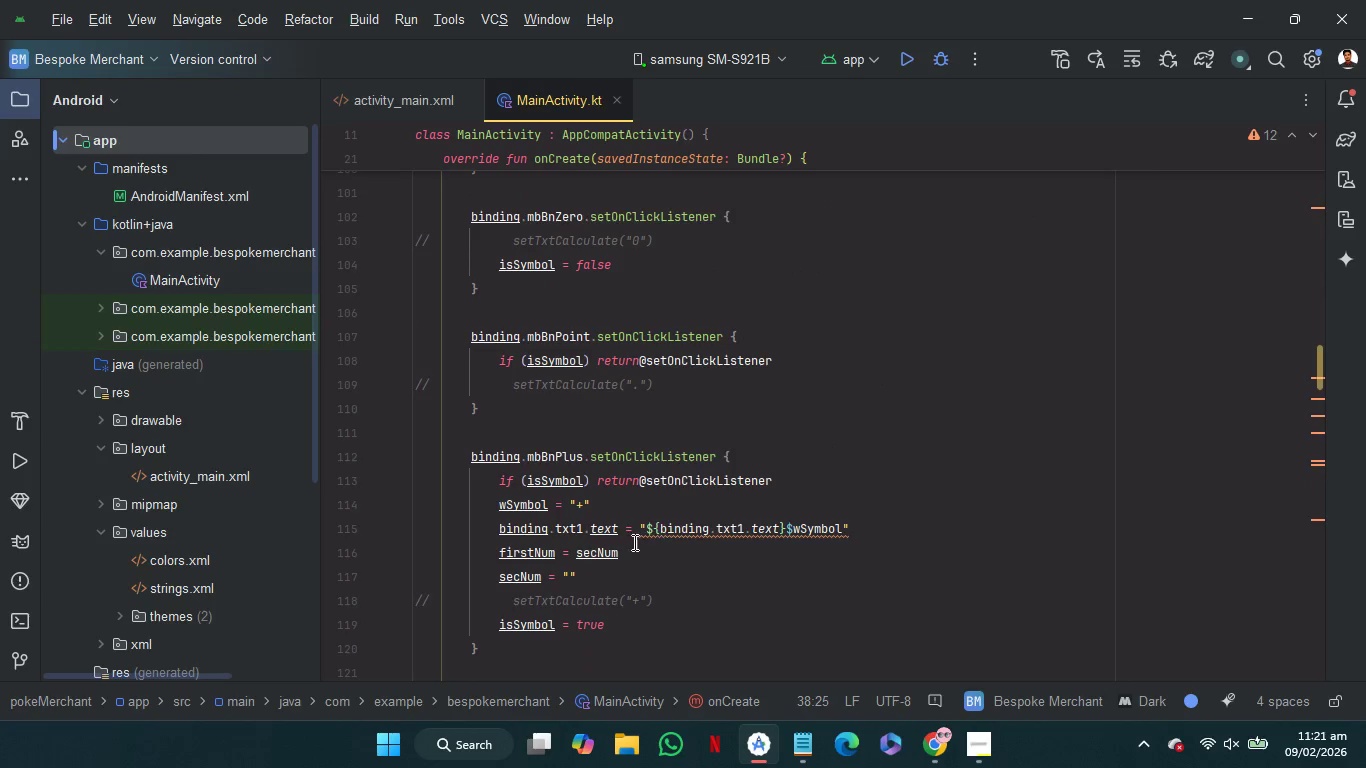 
left_click([605, 547])
 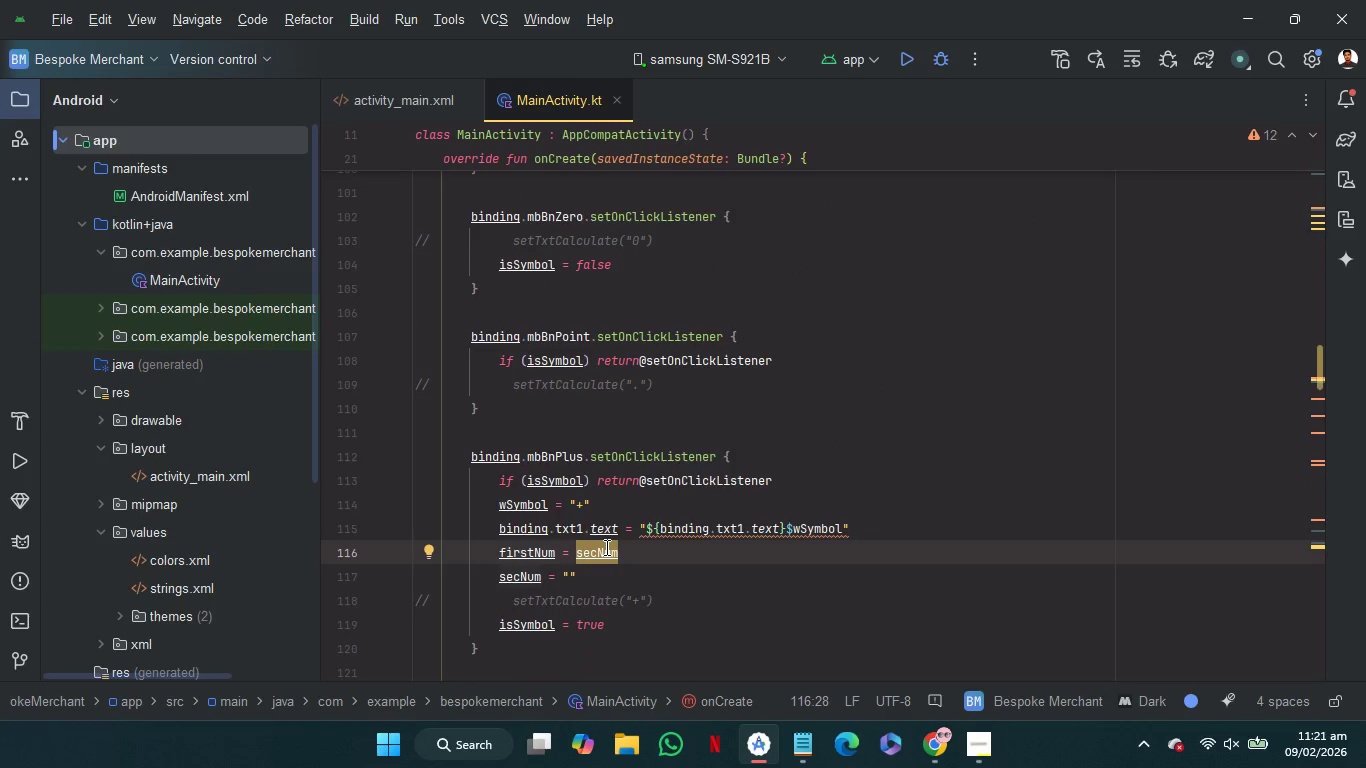 
key(Control+Slash)
 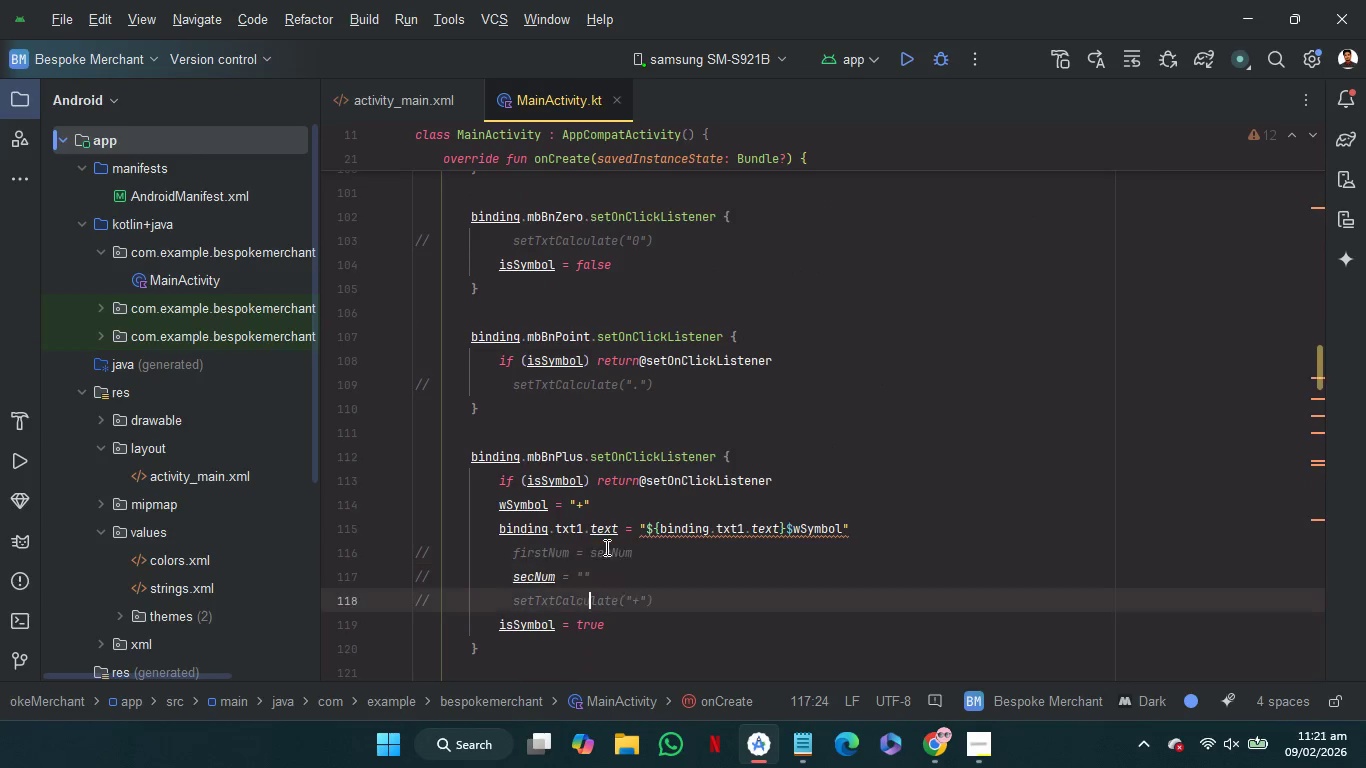 
key(Control+Slash)
 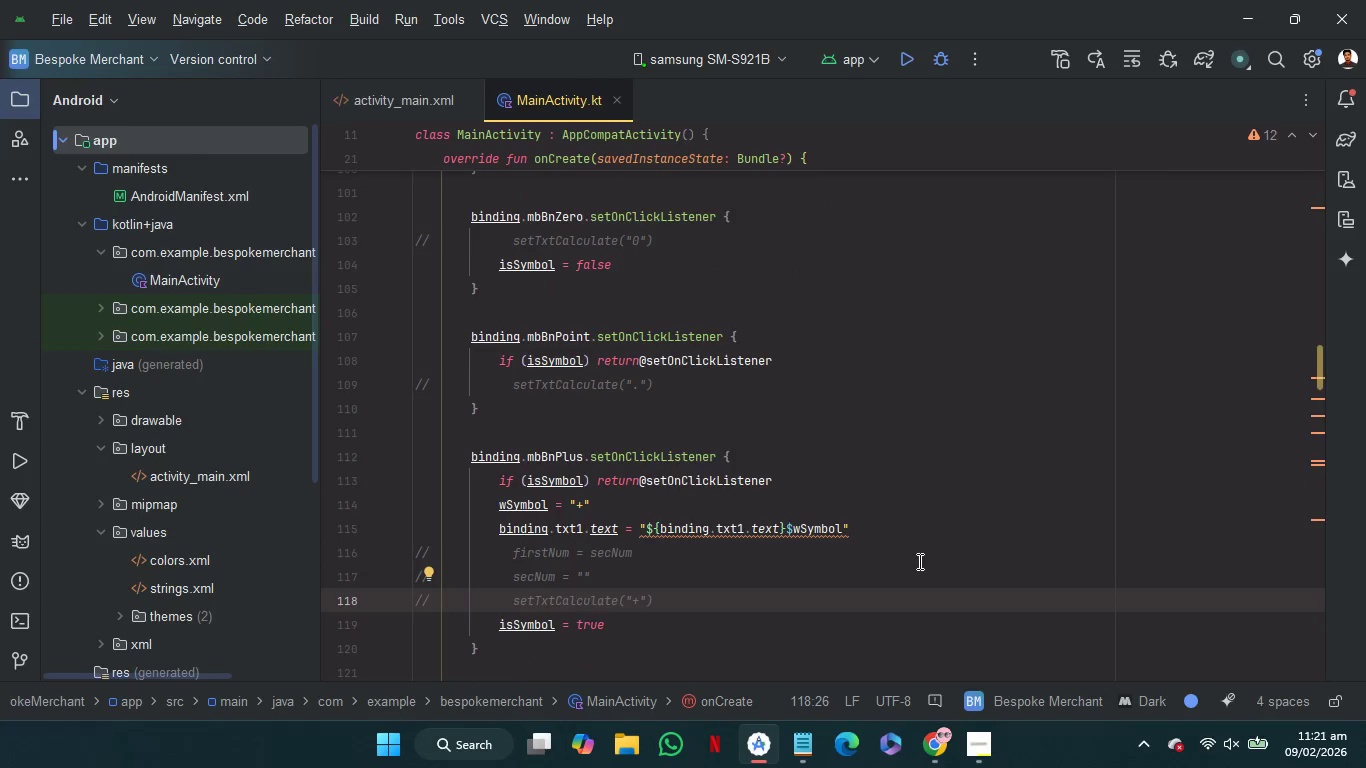 
left_click([918, 561])
 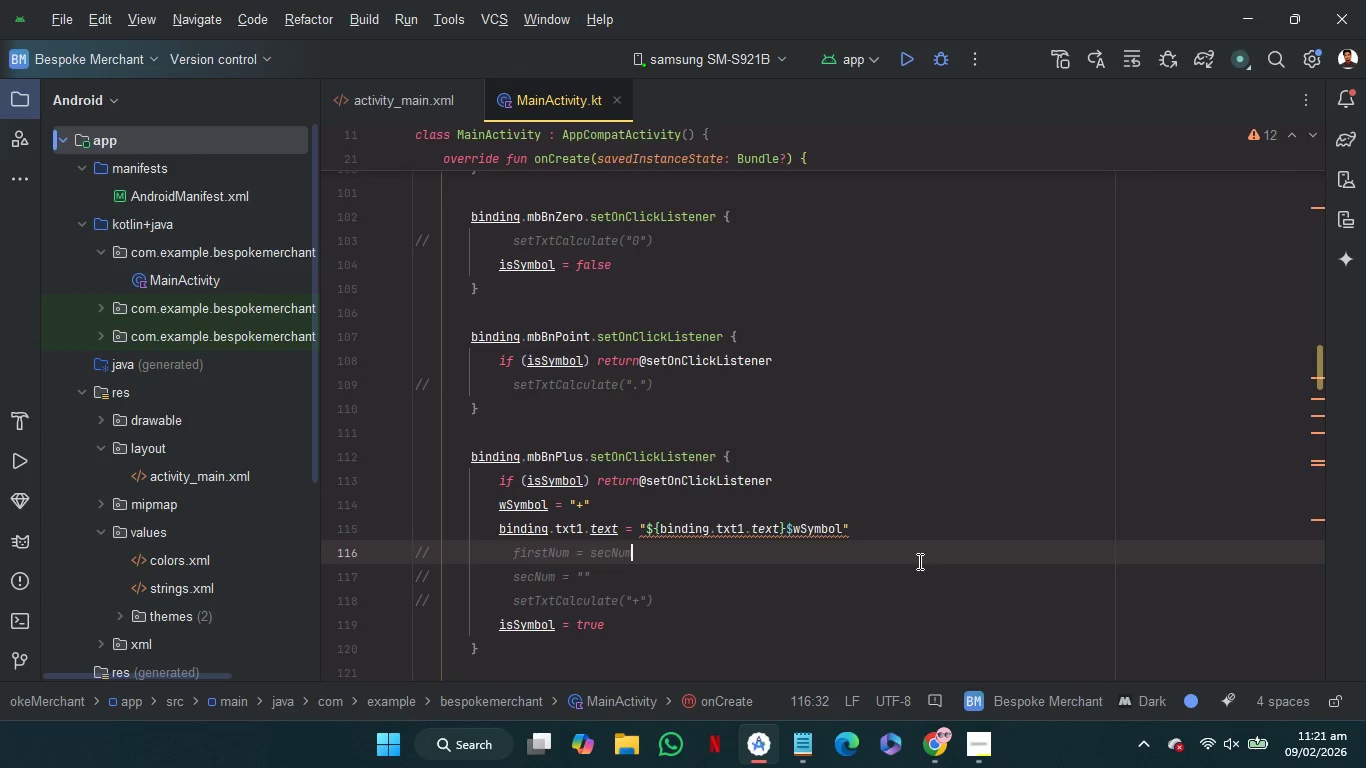 
scroll: coordinate [918, 561], scroll_direction: up, amount: 15.0
 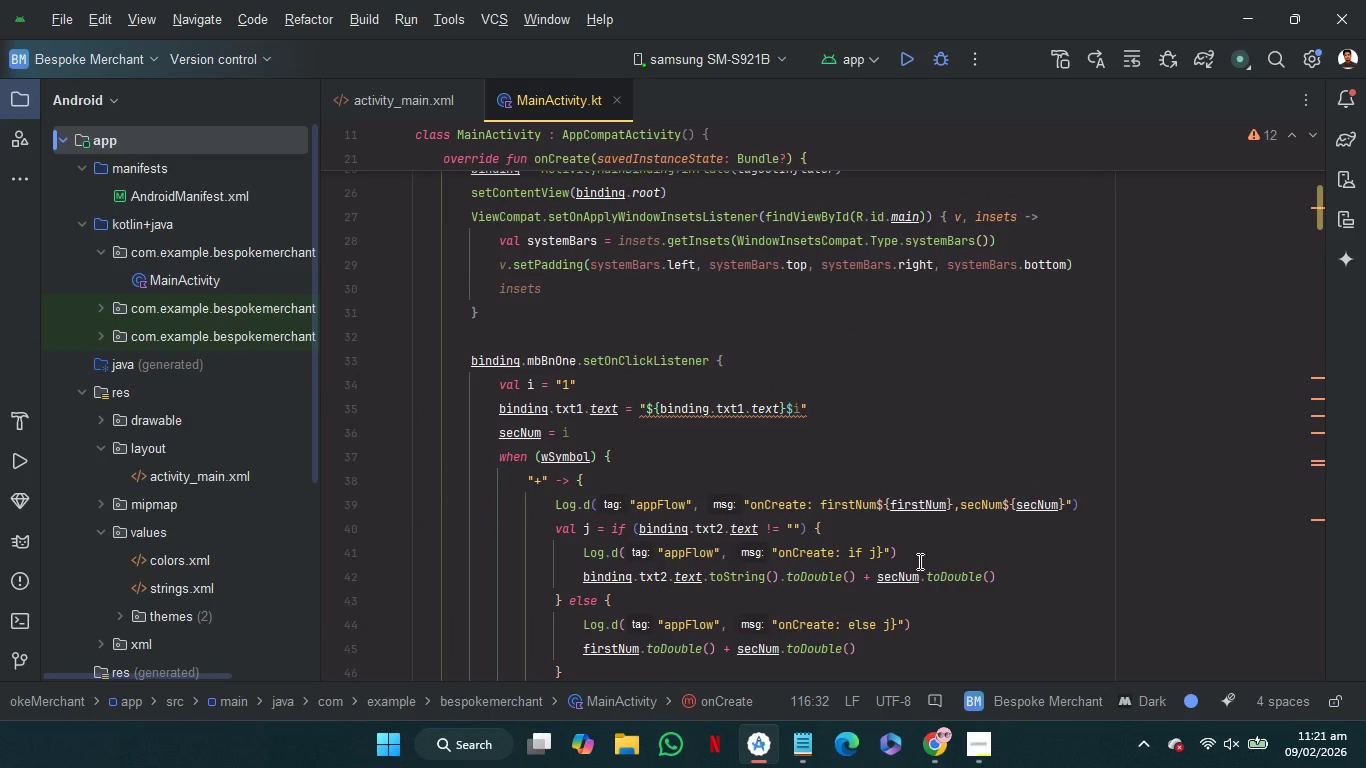 
scroll: coordinate [918, 561], scroll_direction: down, amount: 2.0
 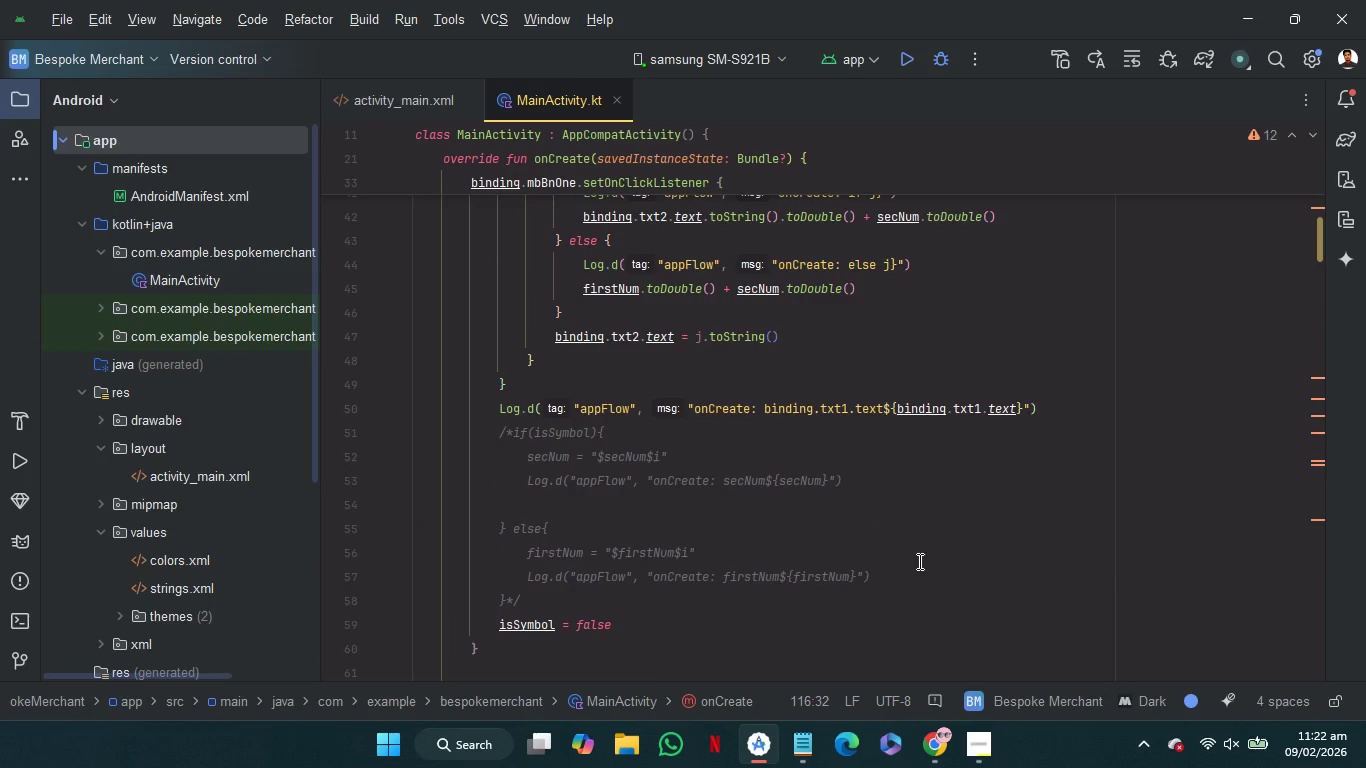 
scroll: coordinate [918, 561], scroll_direction: up, amount: 3.0
 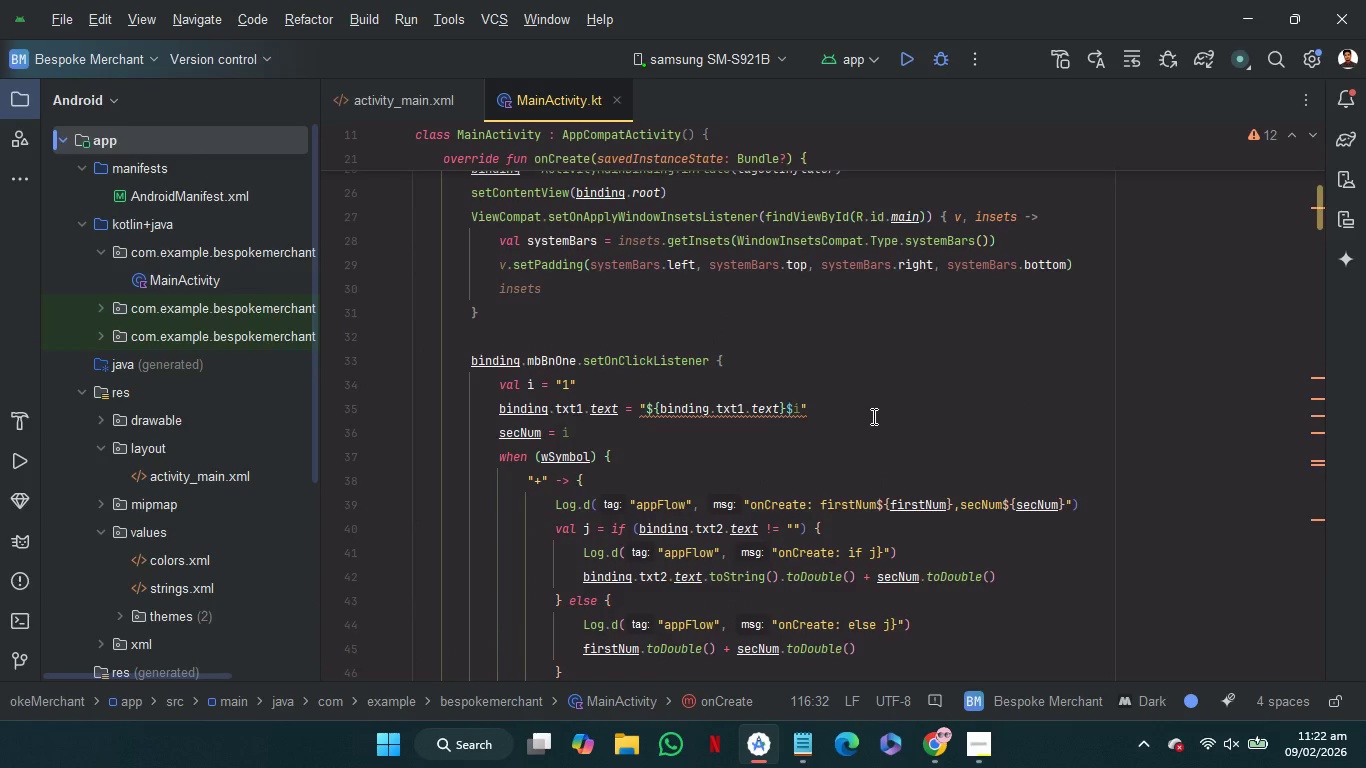 
left_click([875, 414])
 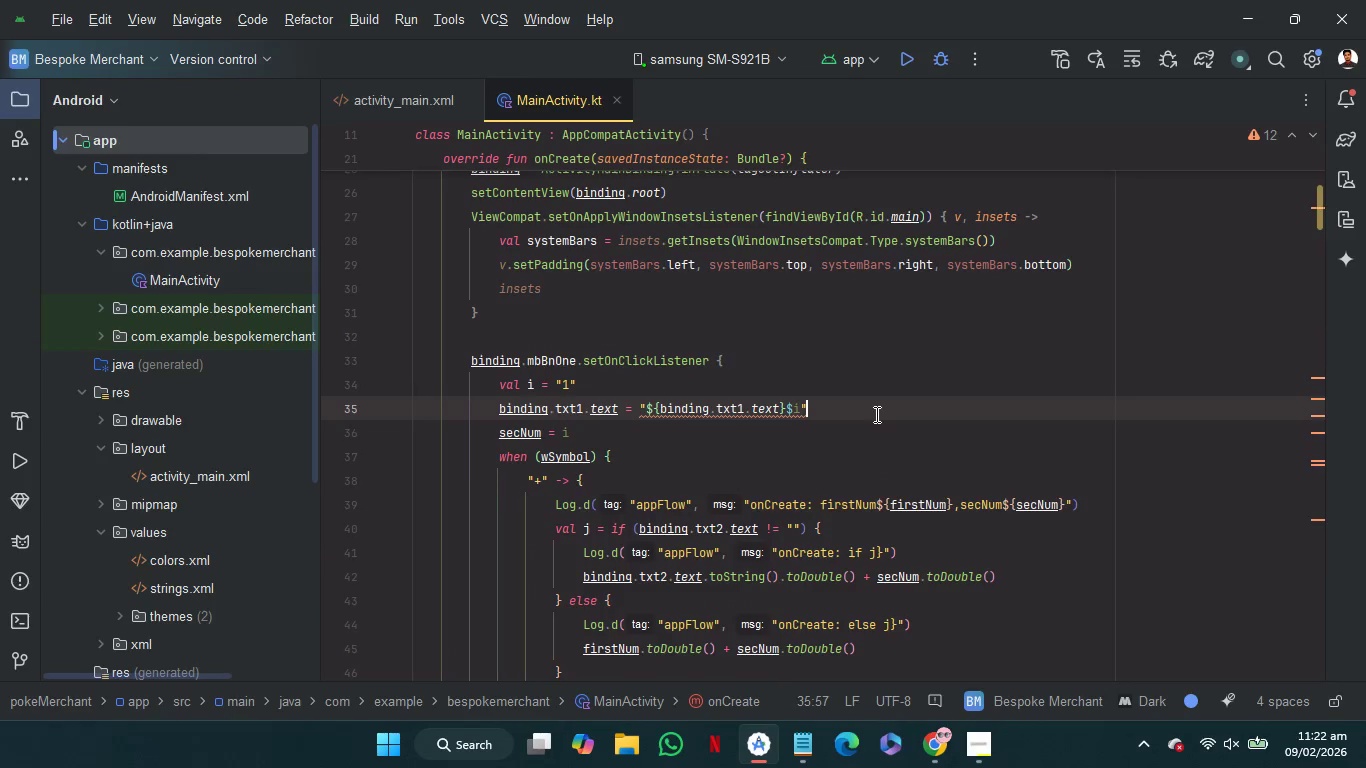 
key(Enter)
 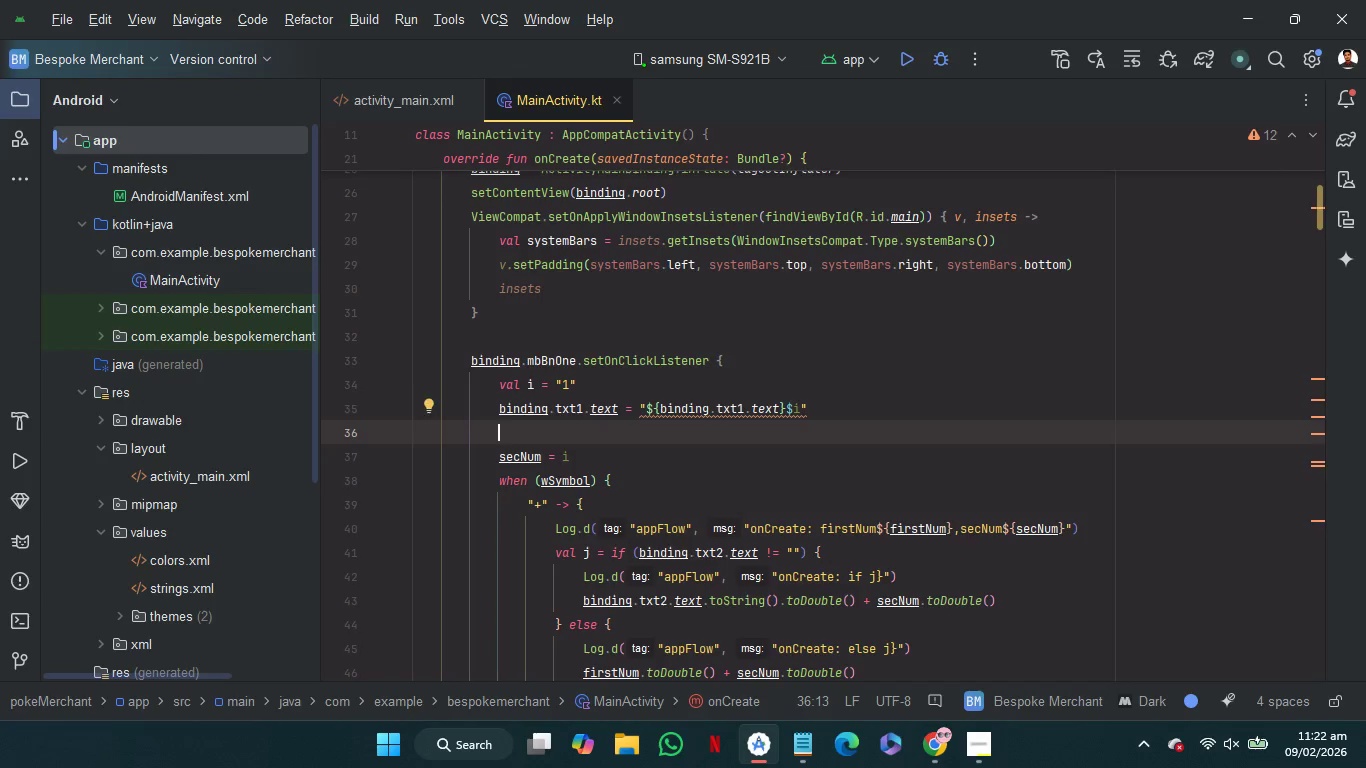 
type(if)
 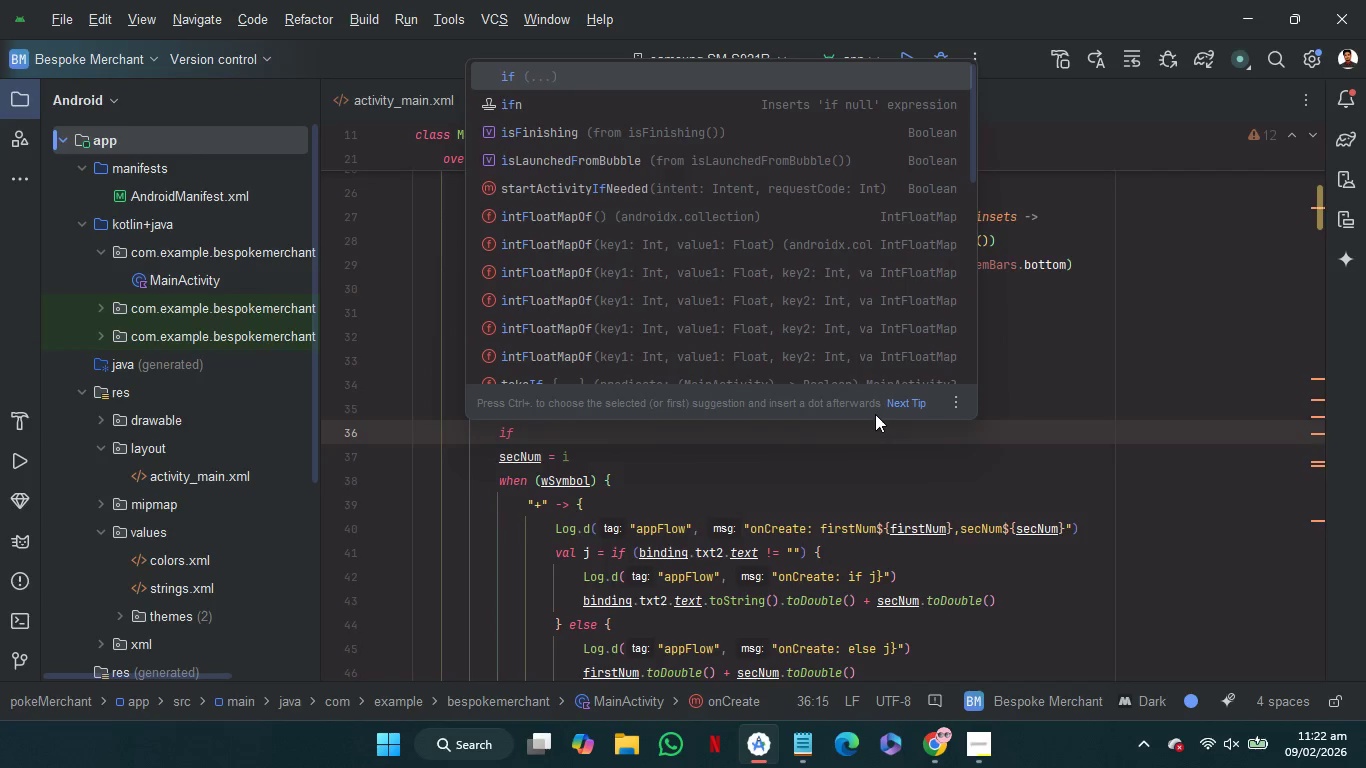 
key(Enter)
 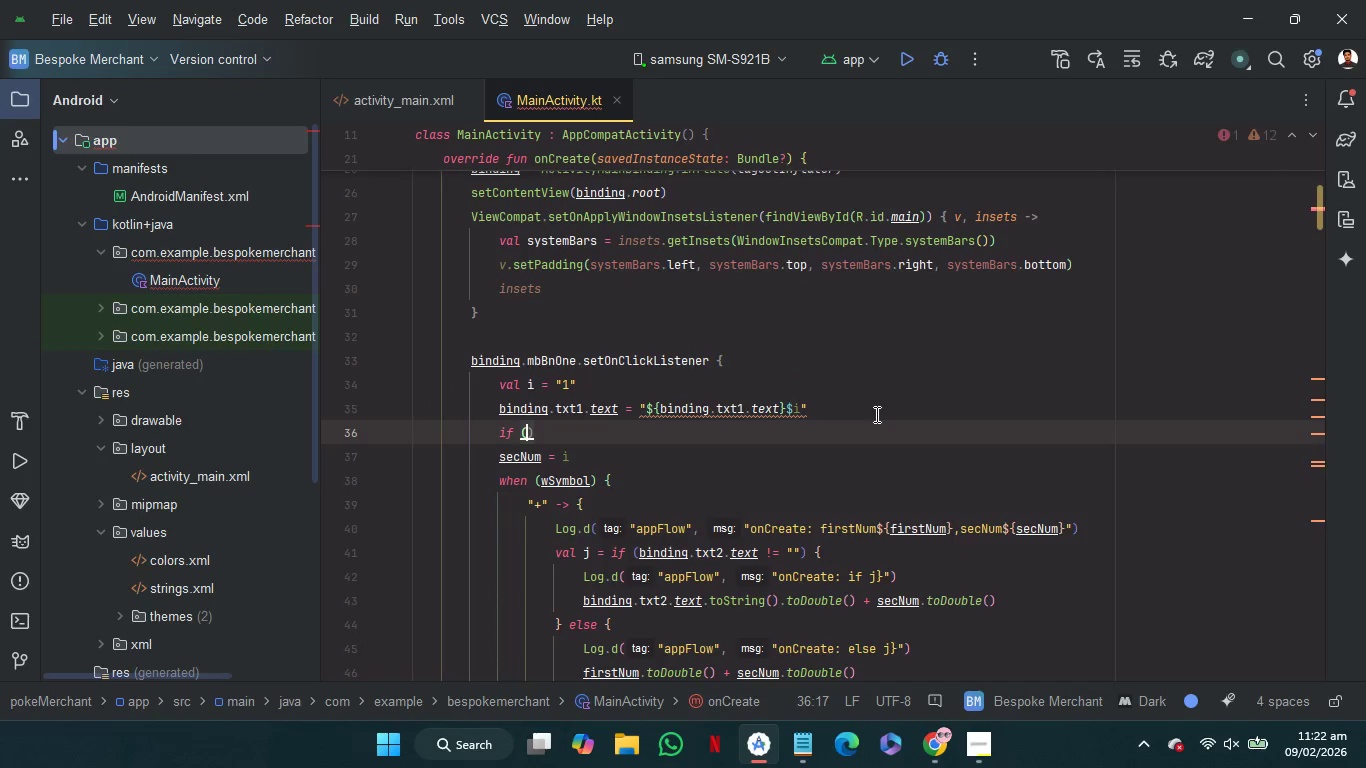 
key(I)
 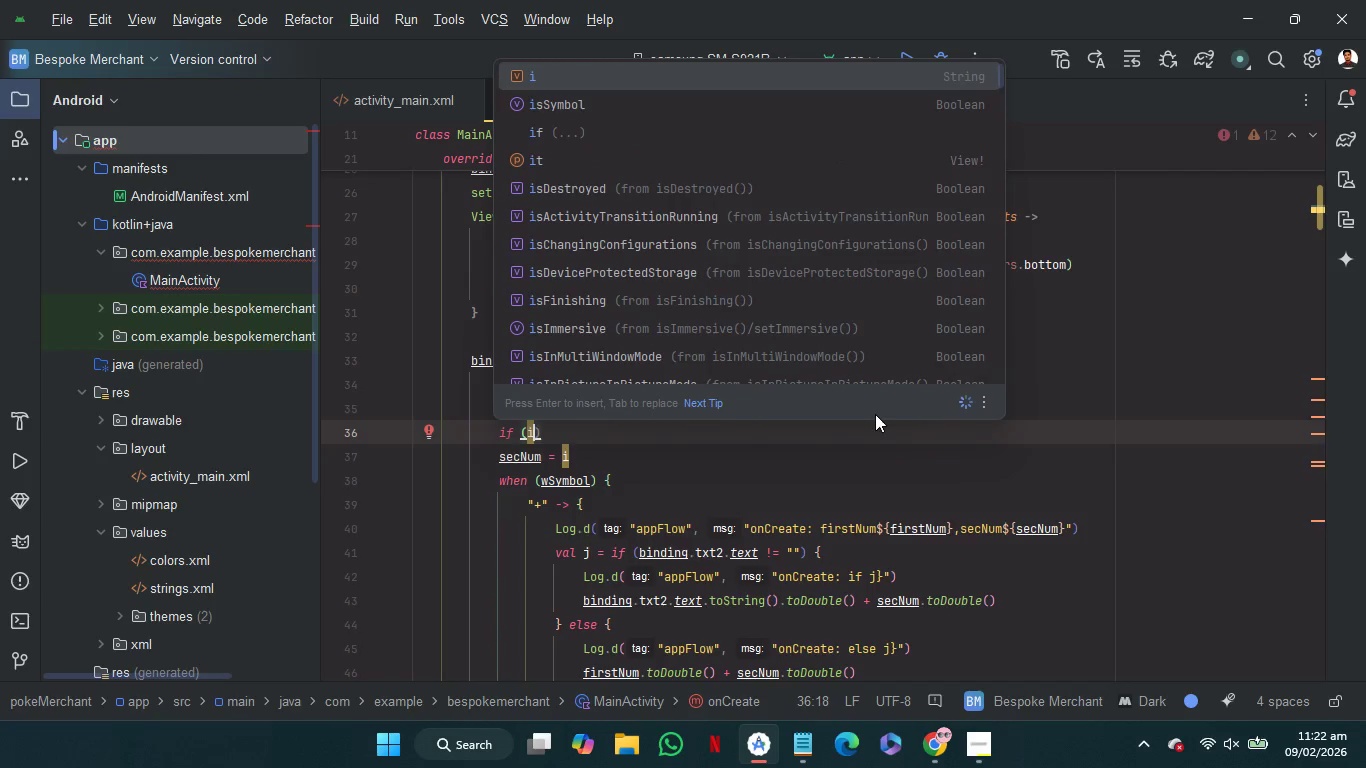 
key(ArrowDown)
 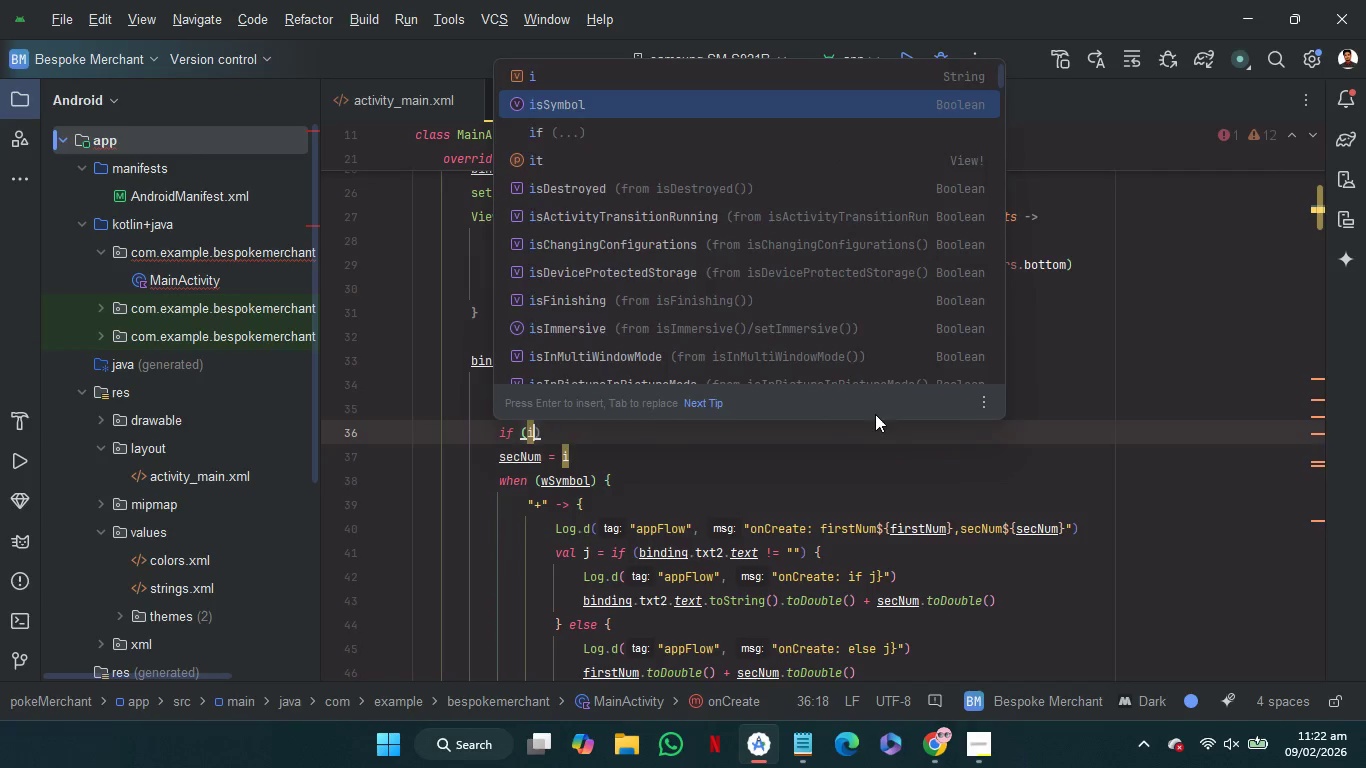 
key(Enter)
 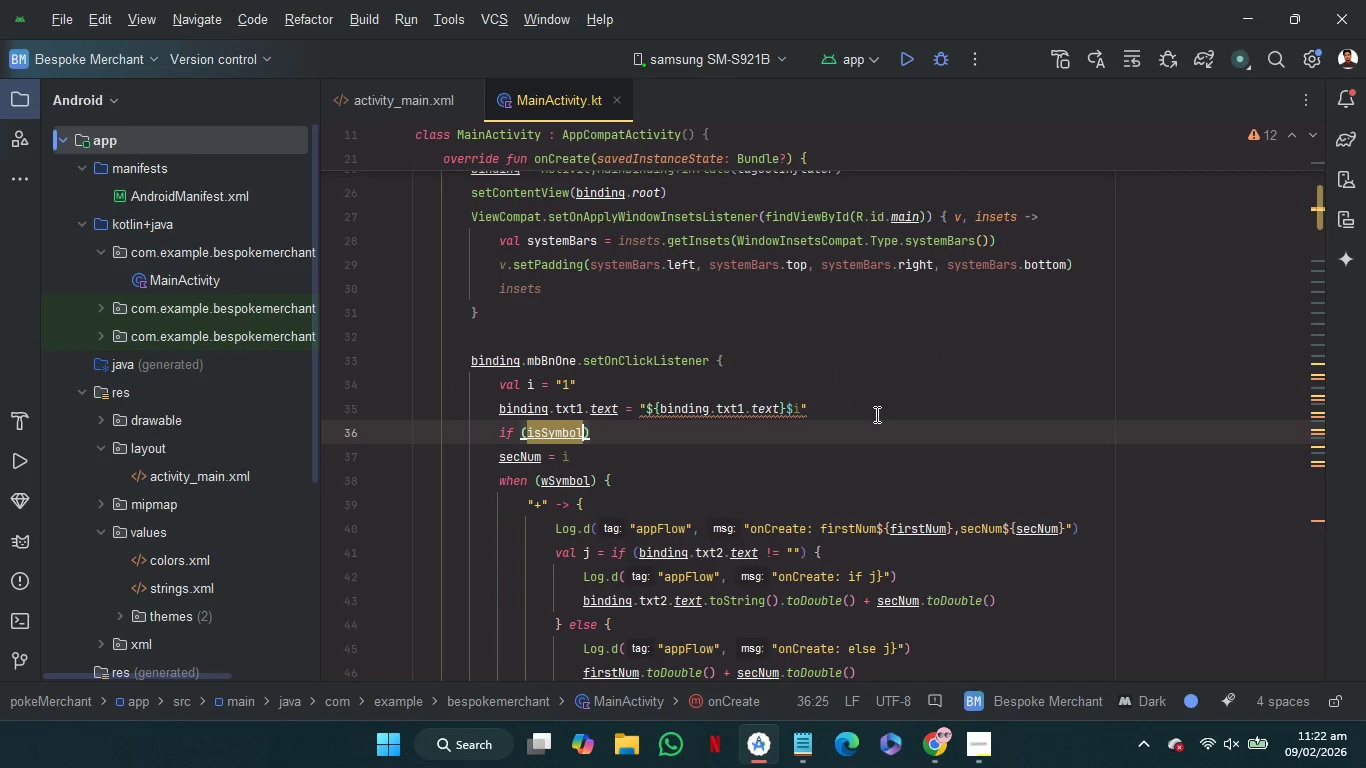 
key(Shift+BracketLeft)
 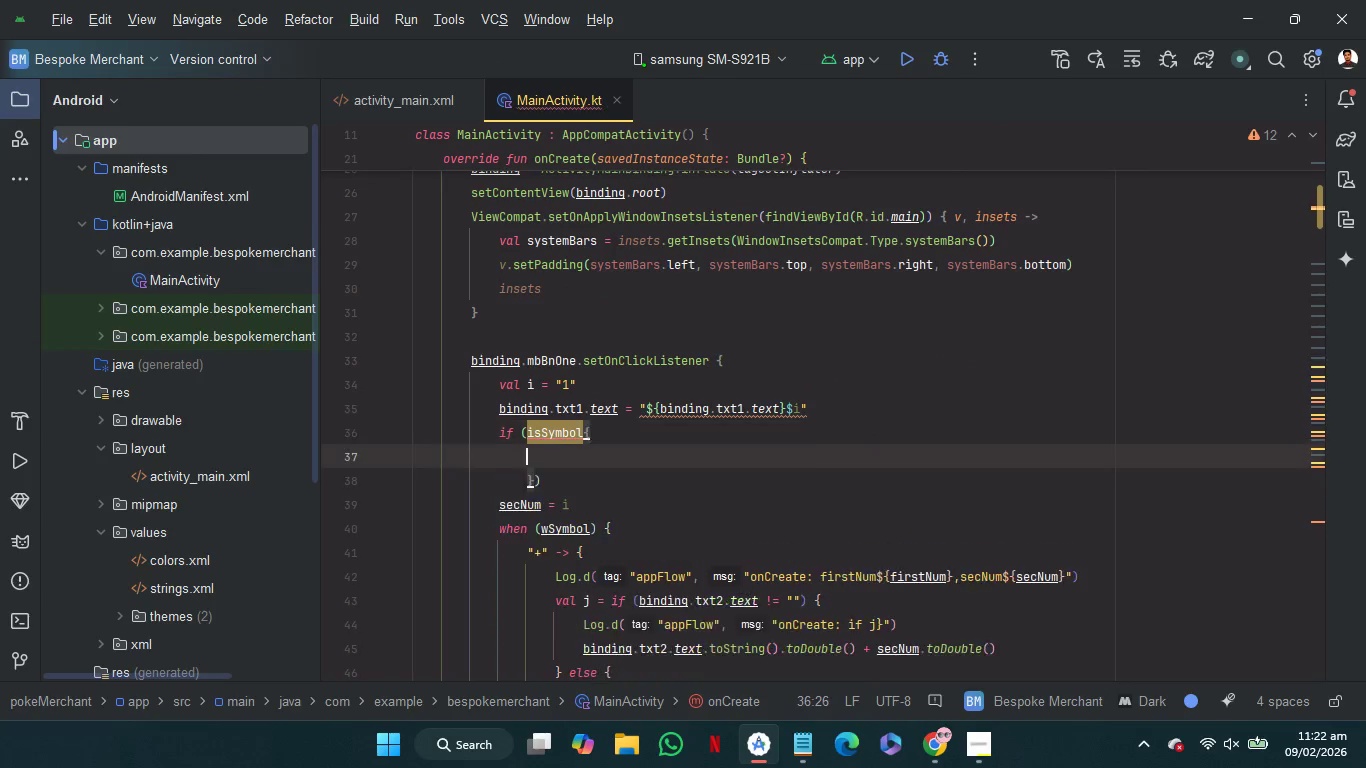 
key(Enter)
 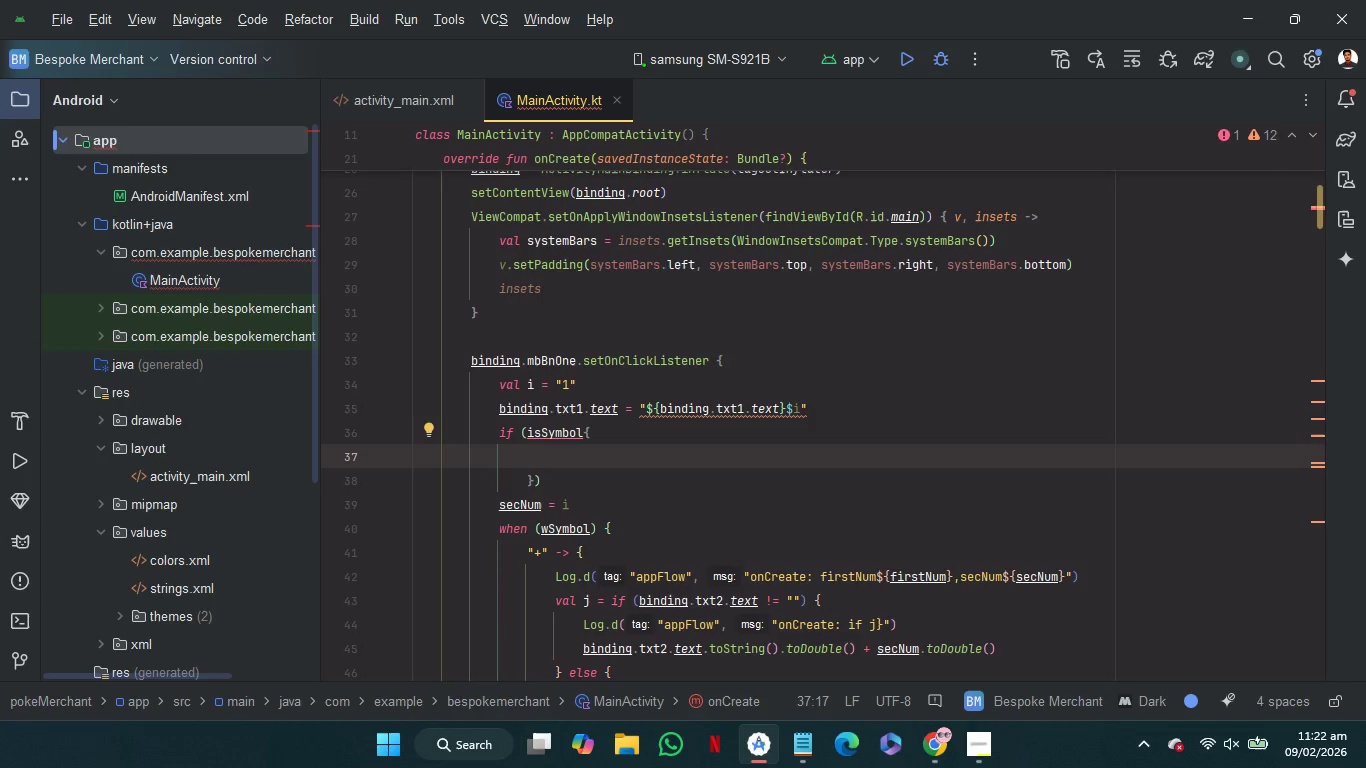 
key(Control+Z)
 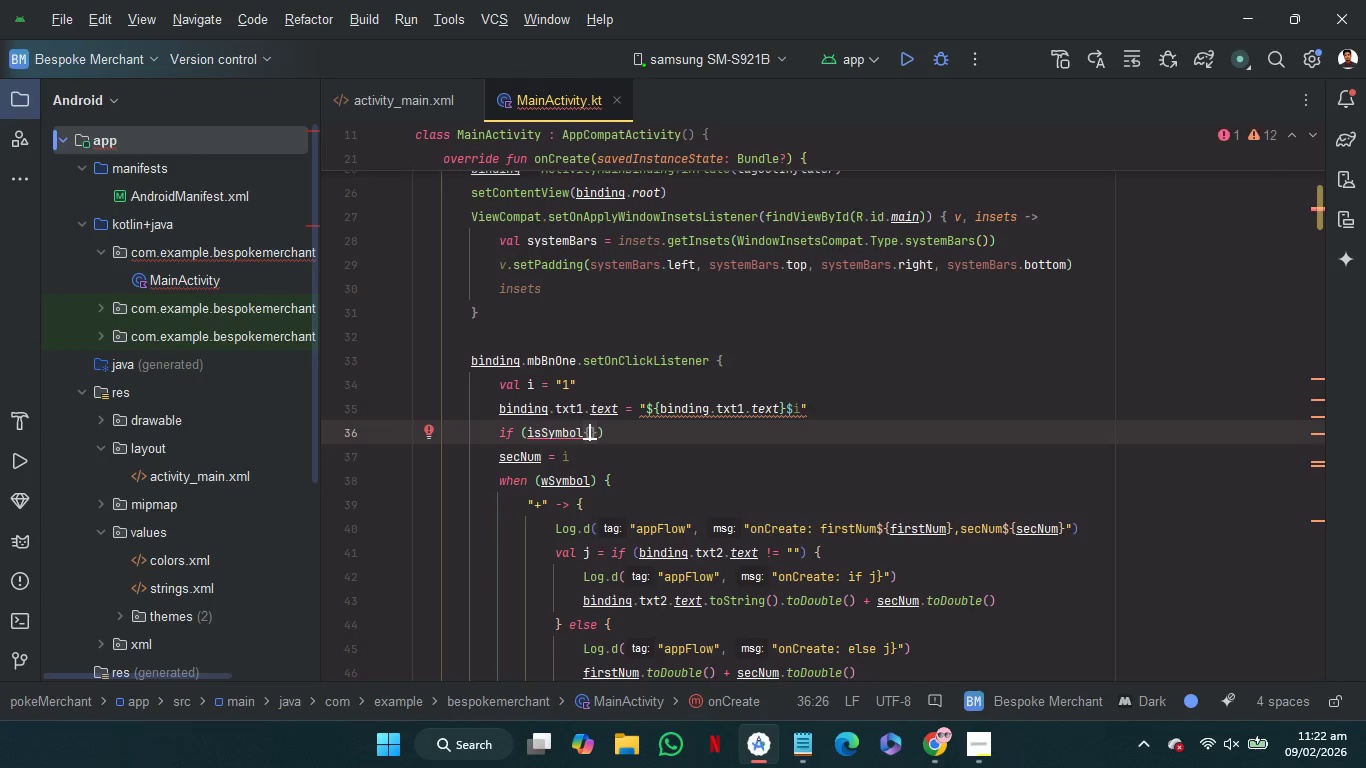 
key(Control+Z)
 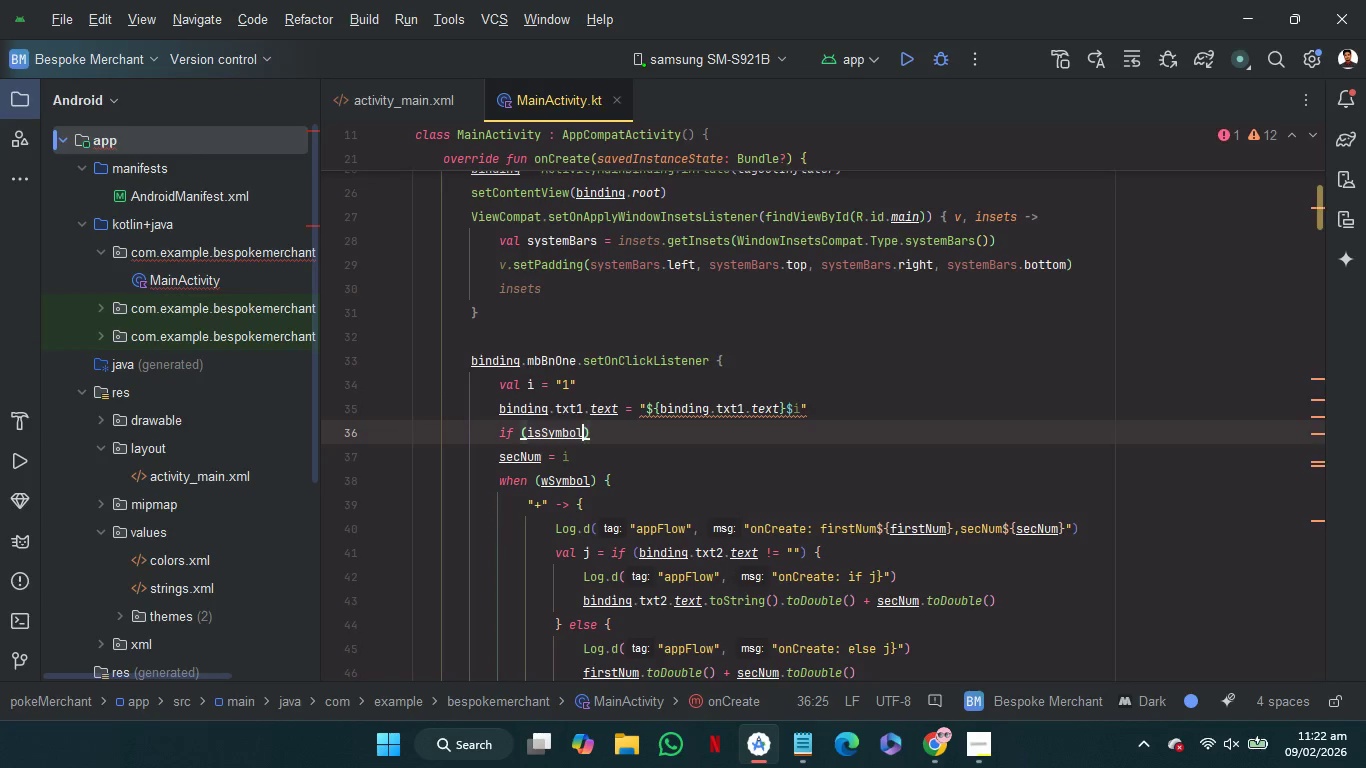 
key(ArrowRight)
 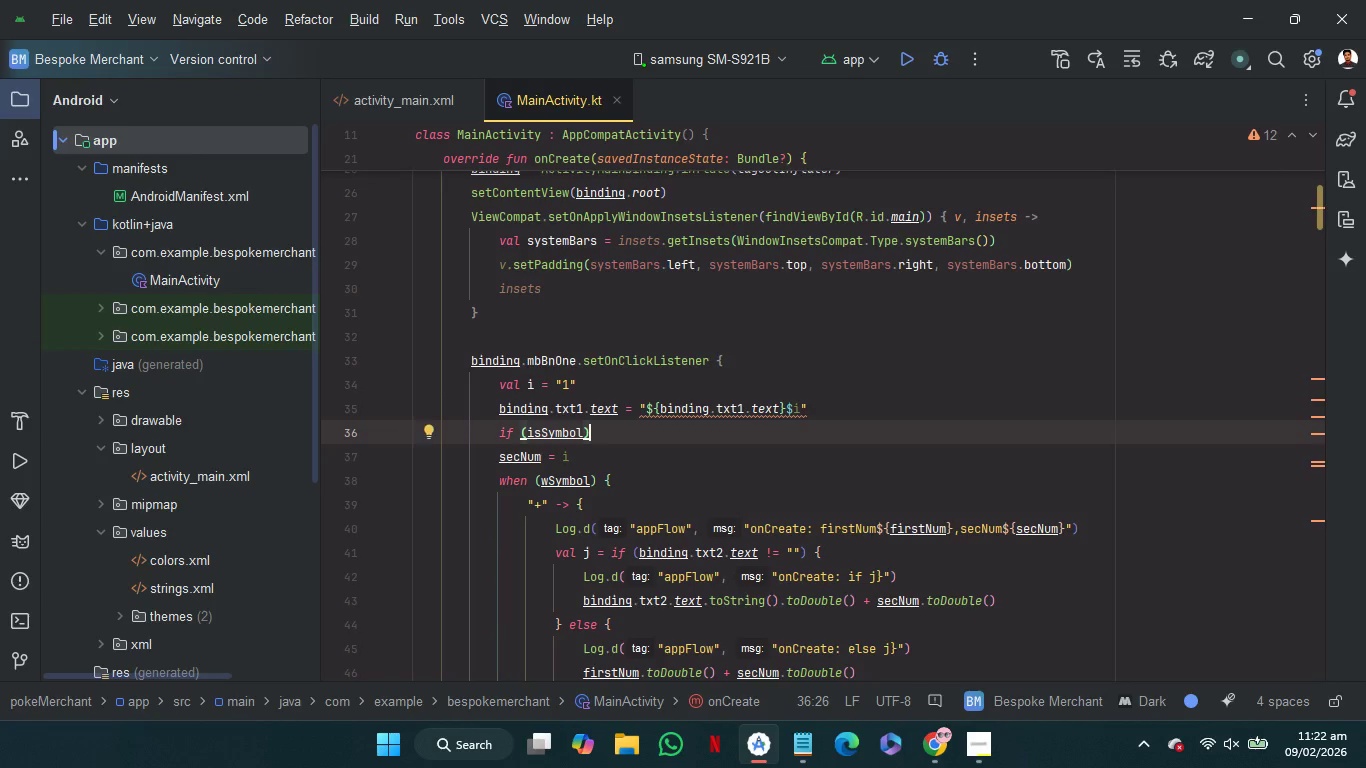 
key(Shift+BracketLeft)
 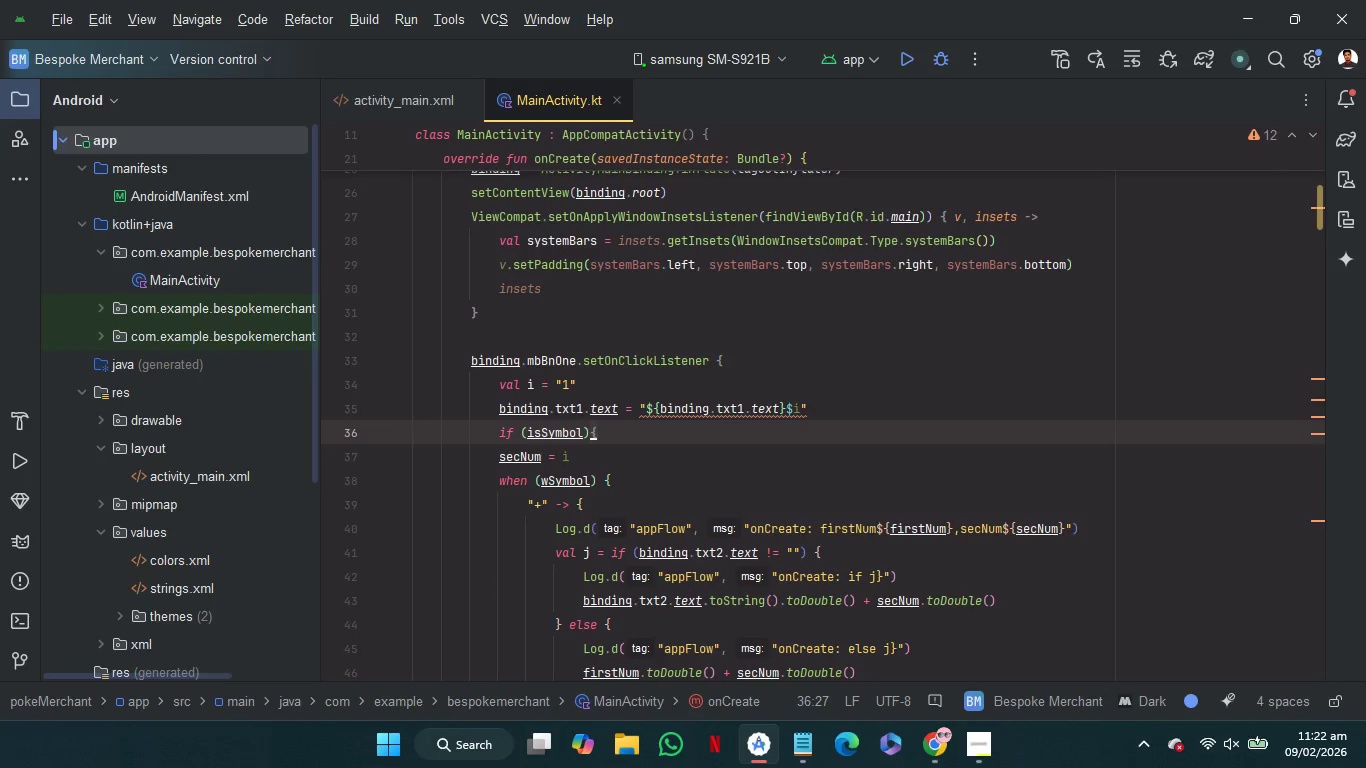 
key(Enter)
 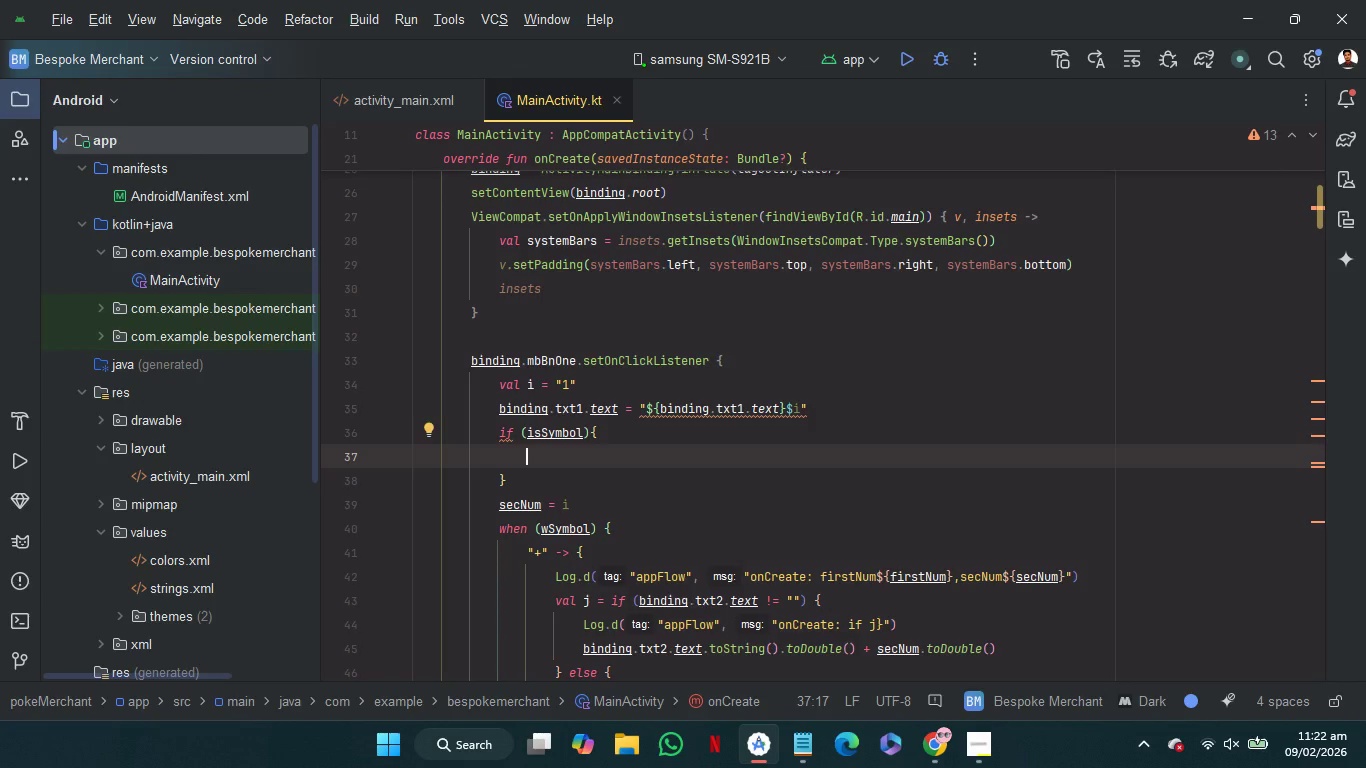 
wait(19.33)
 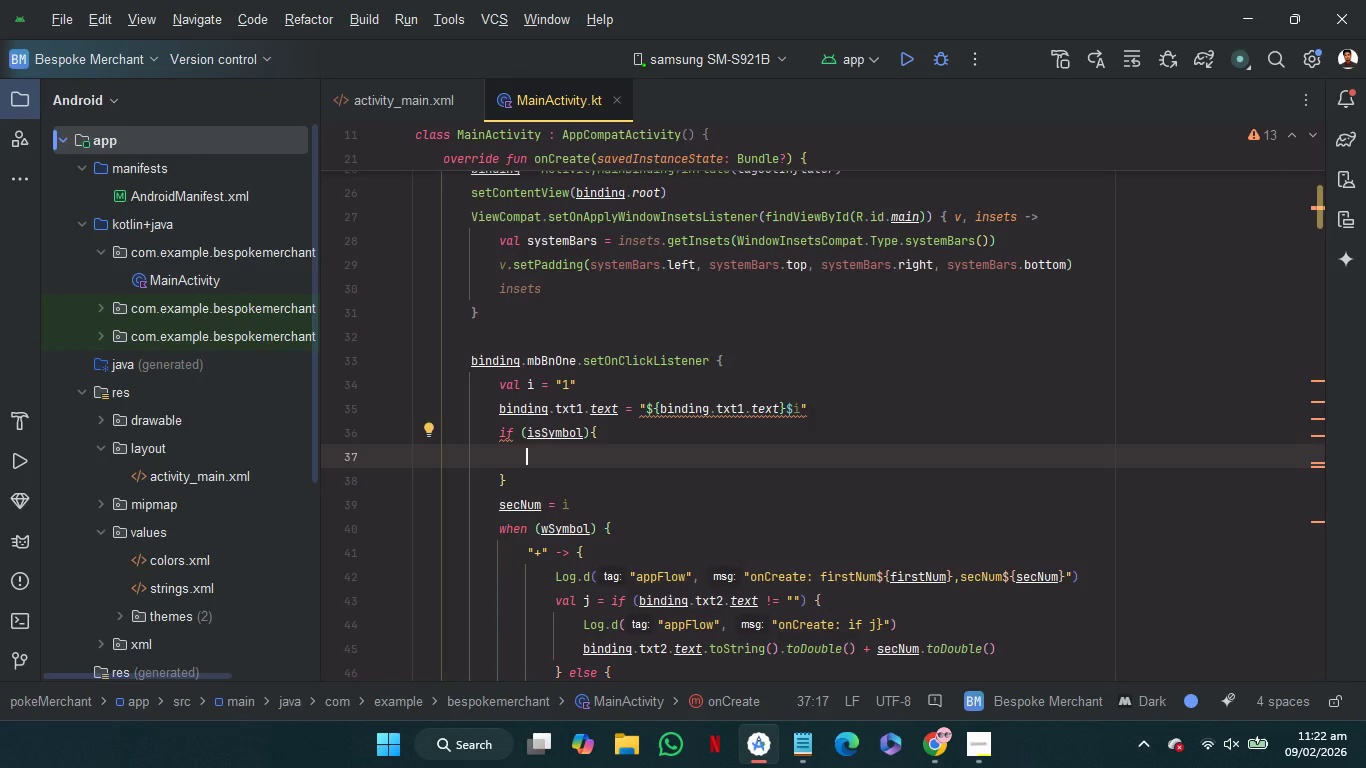 
type(se)
 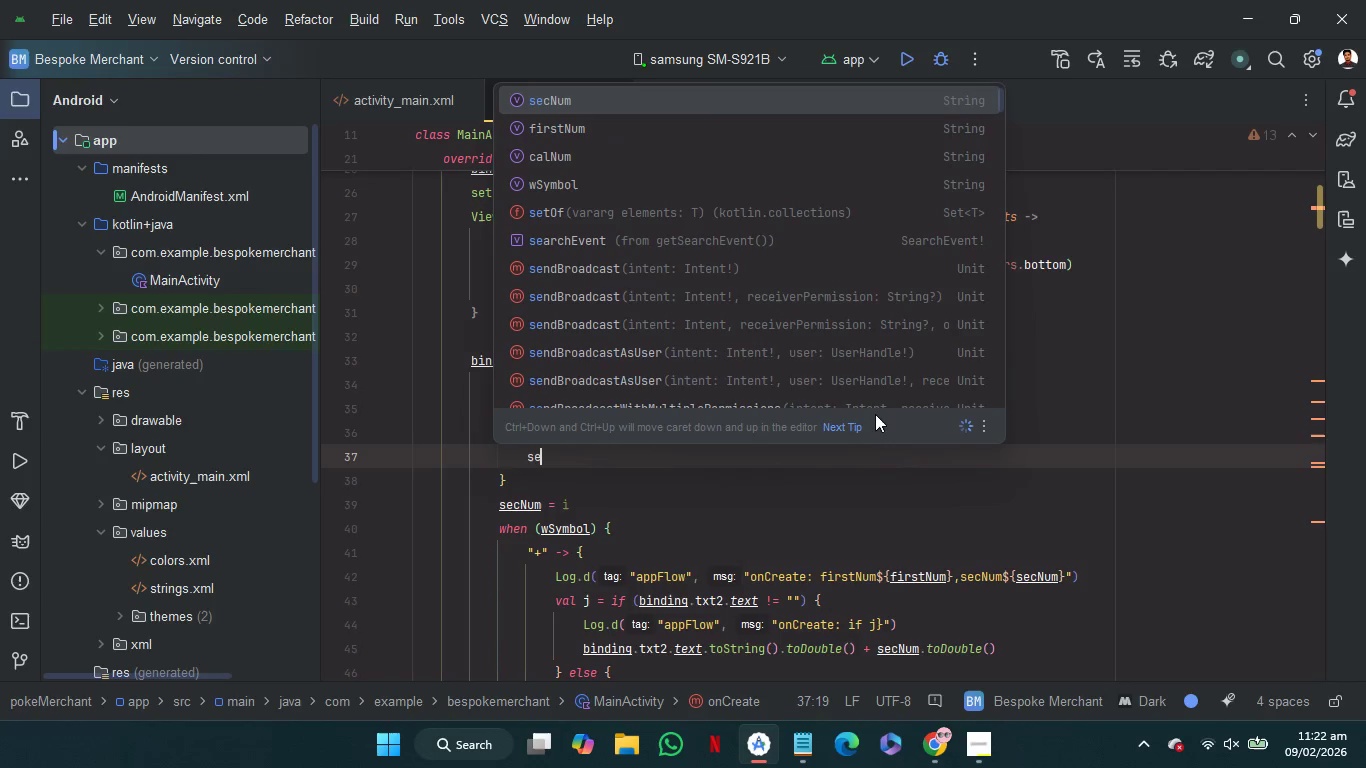 
key(Enter)
 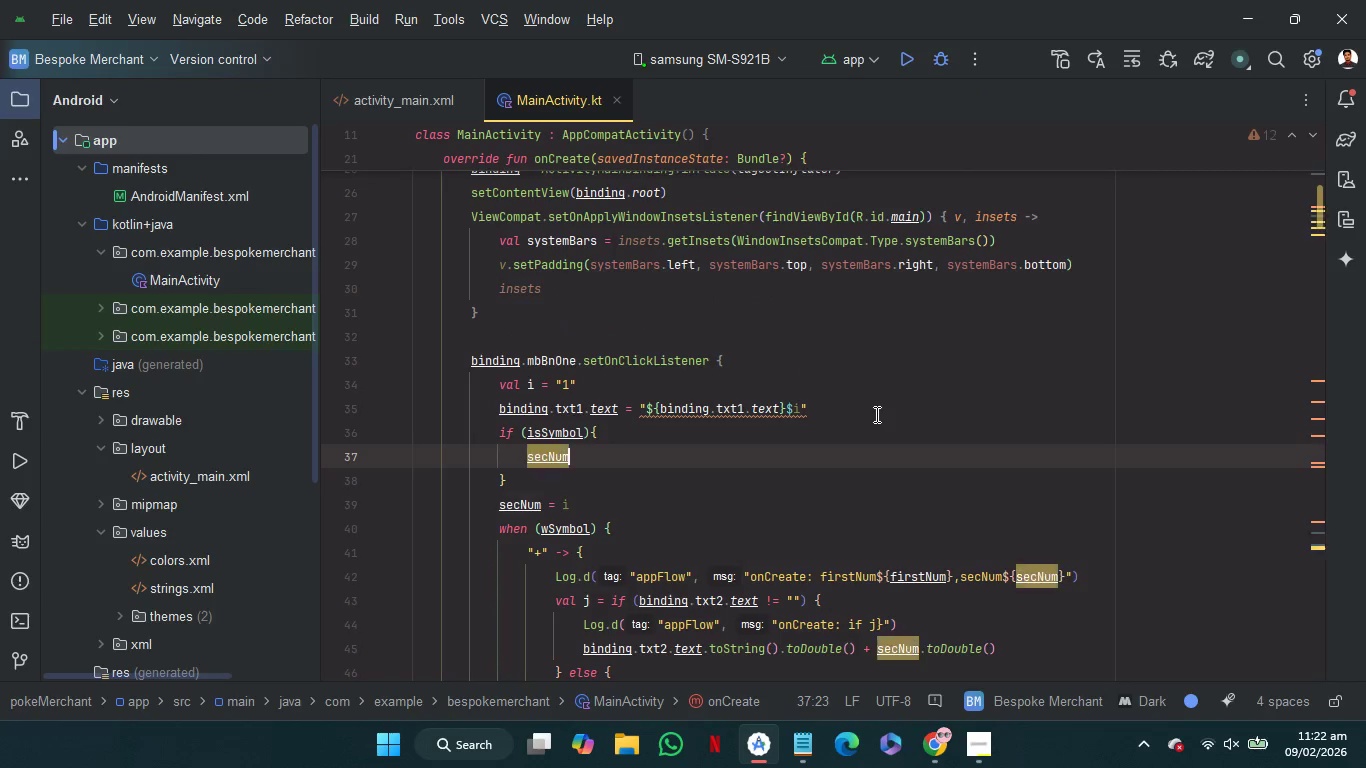 
type( = se)
 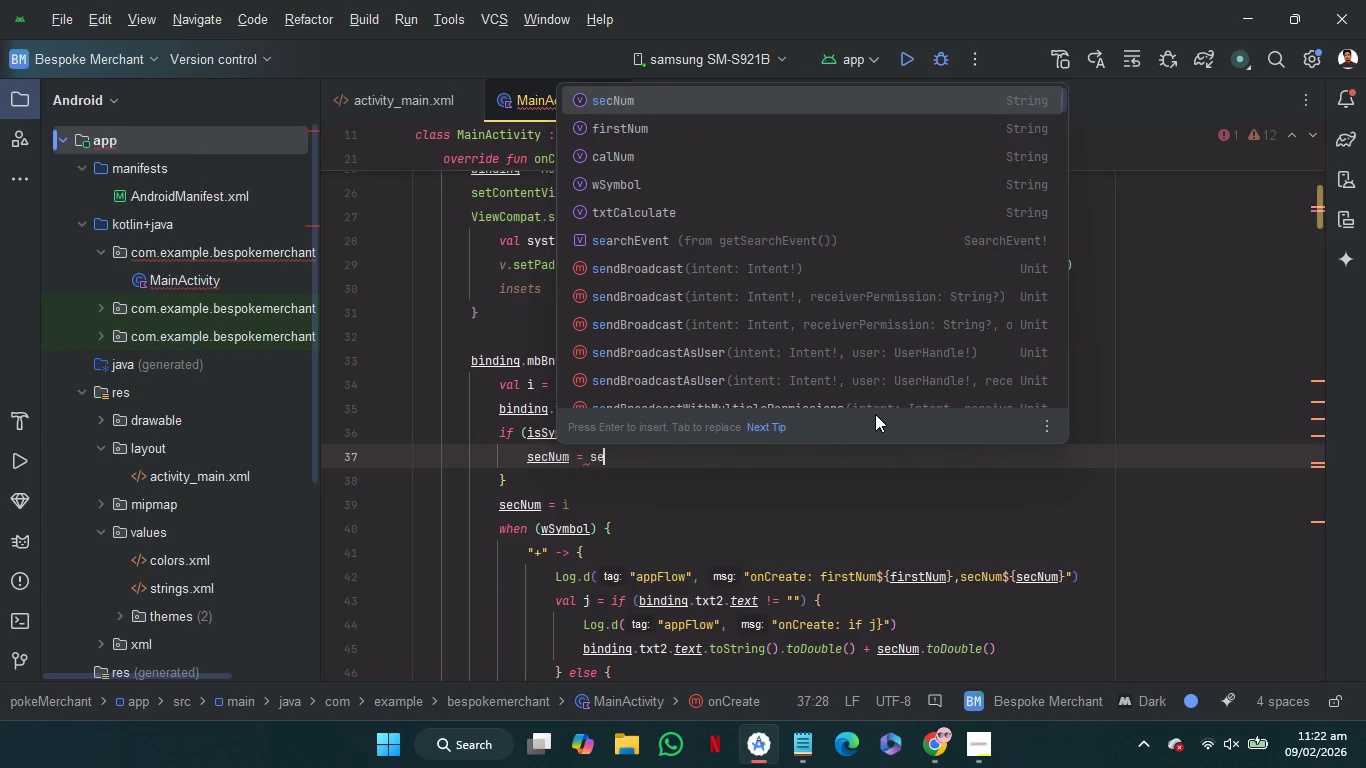 
key(Enter)
 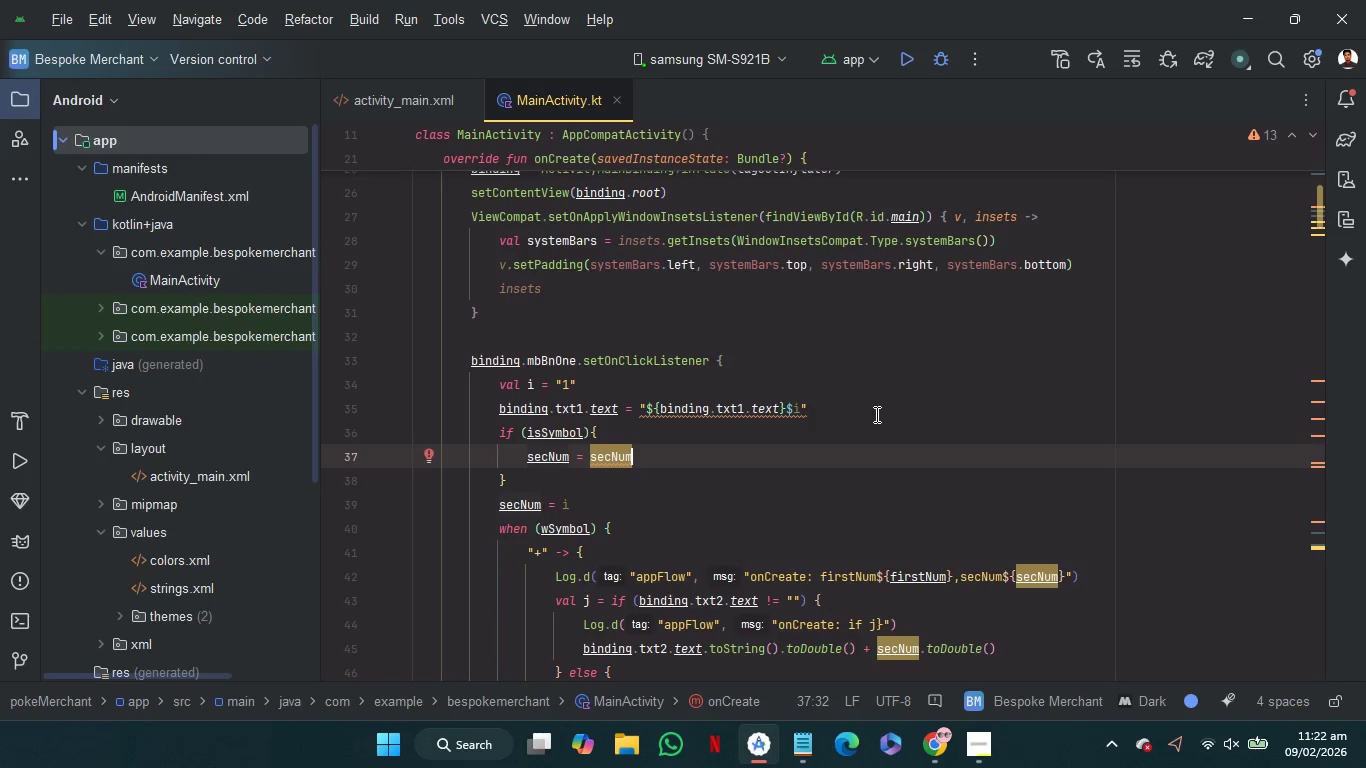 
wait(8.64)
 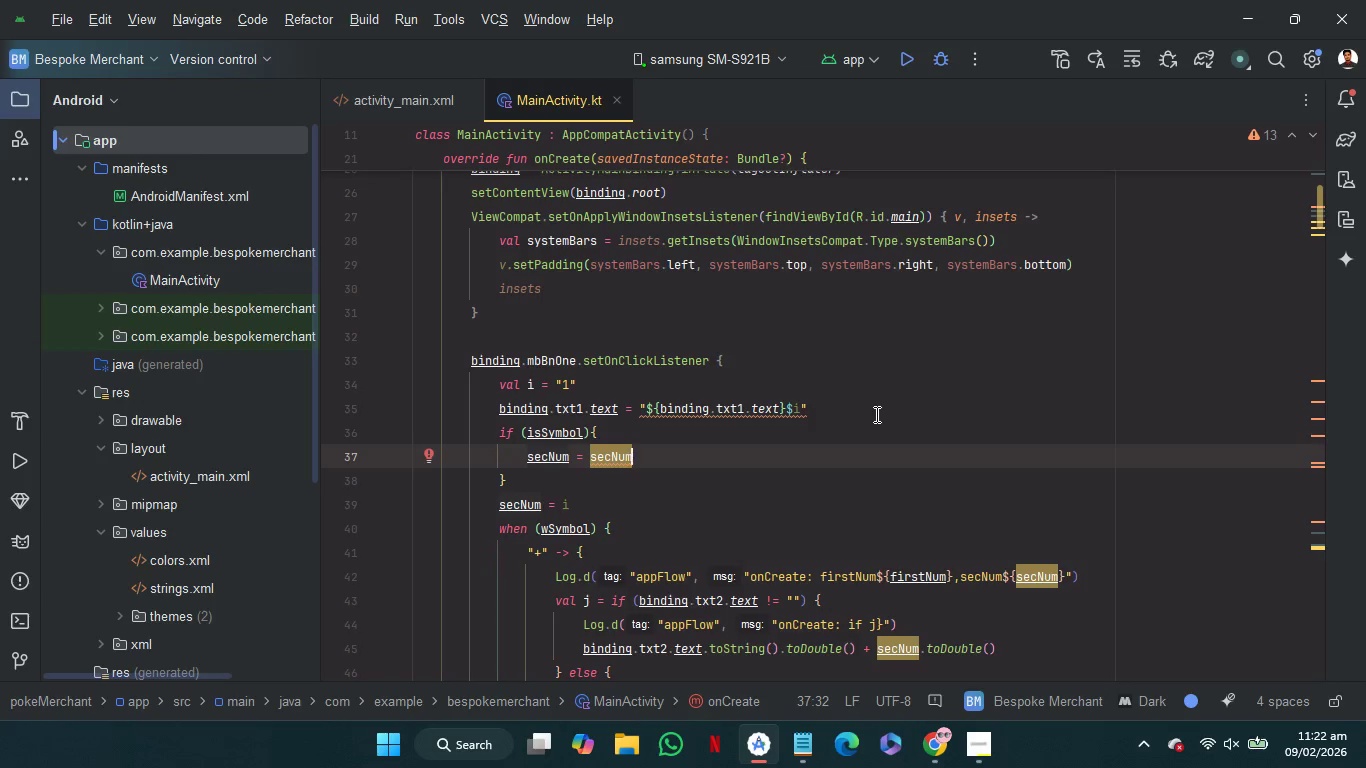 
key(Control+Shift+ArrowLeft)
 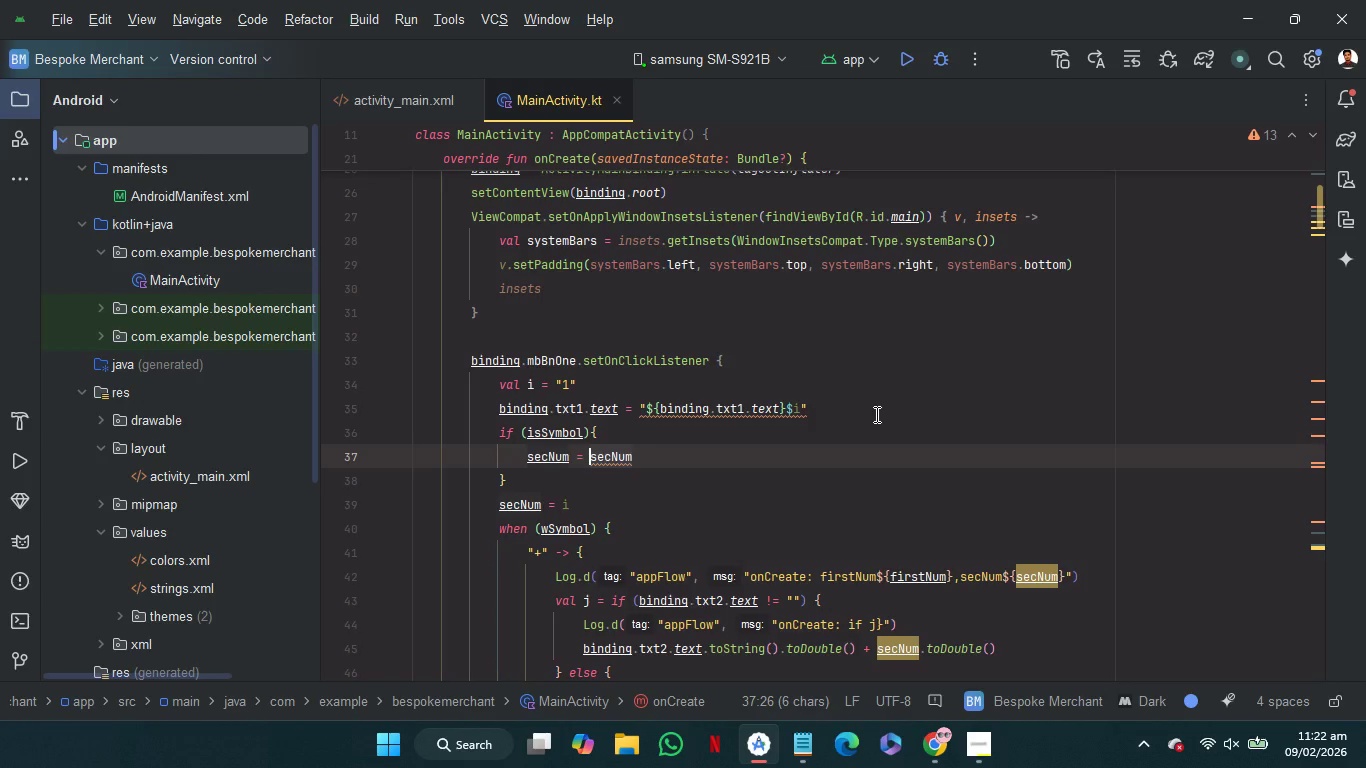 
key(Shift+Quote)
 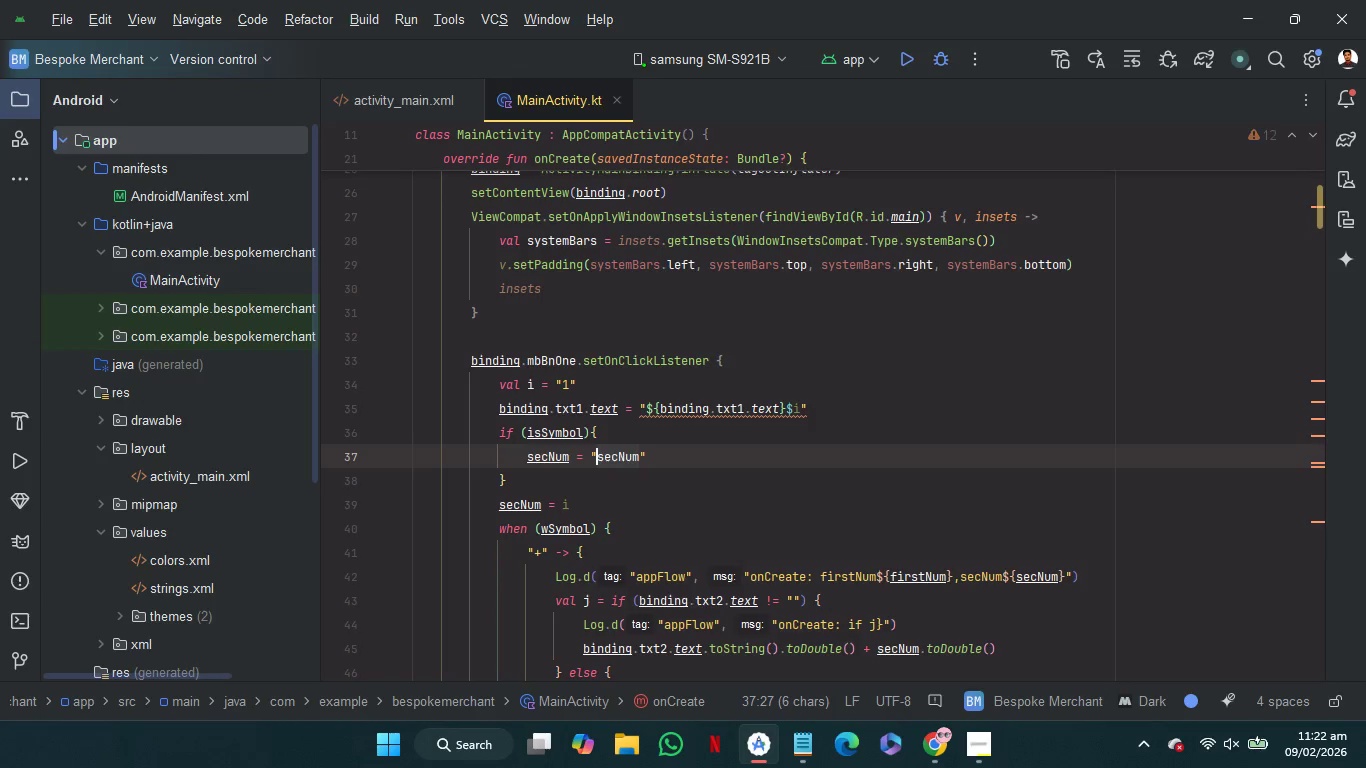 
key(ArrowLeft)
 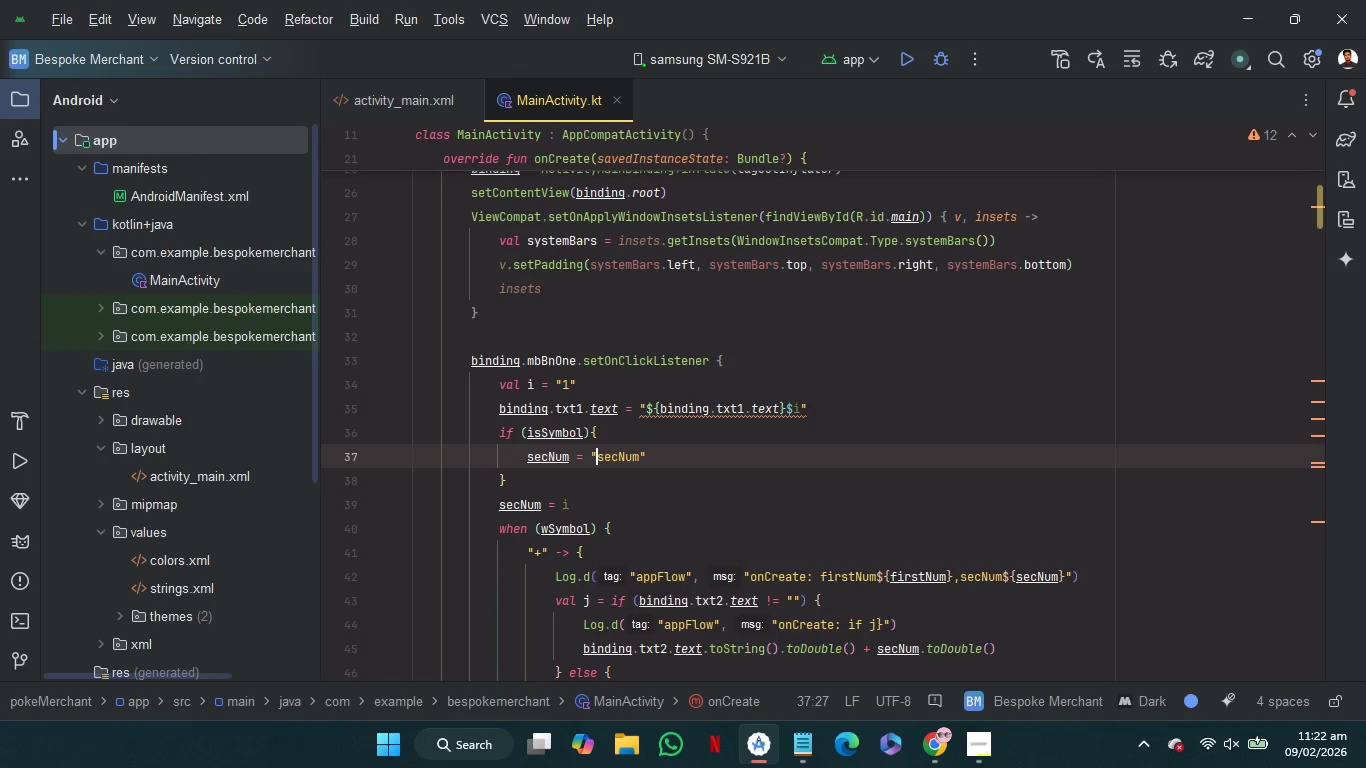 
key(Shift+4)
 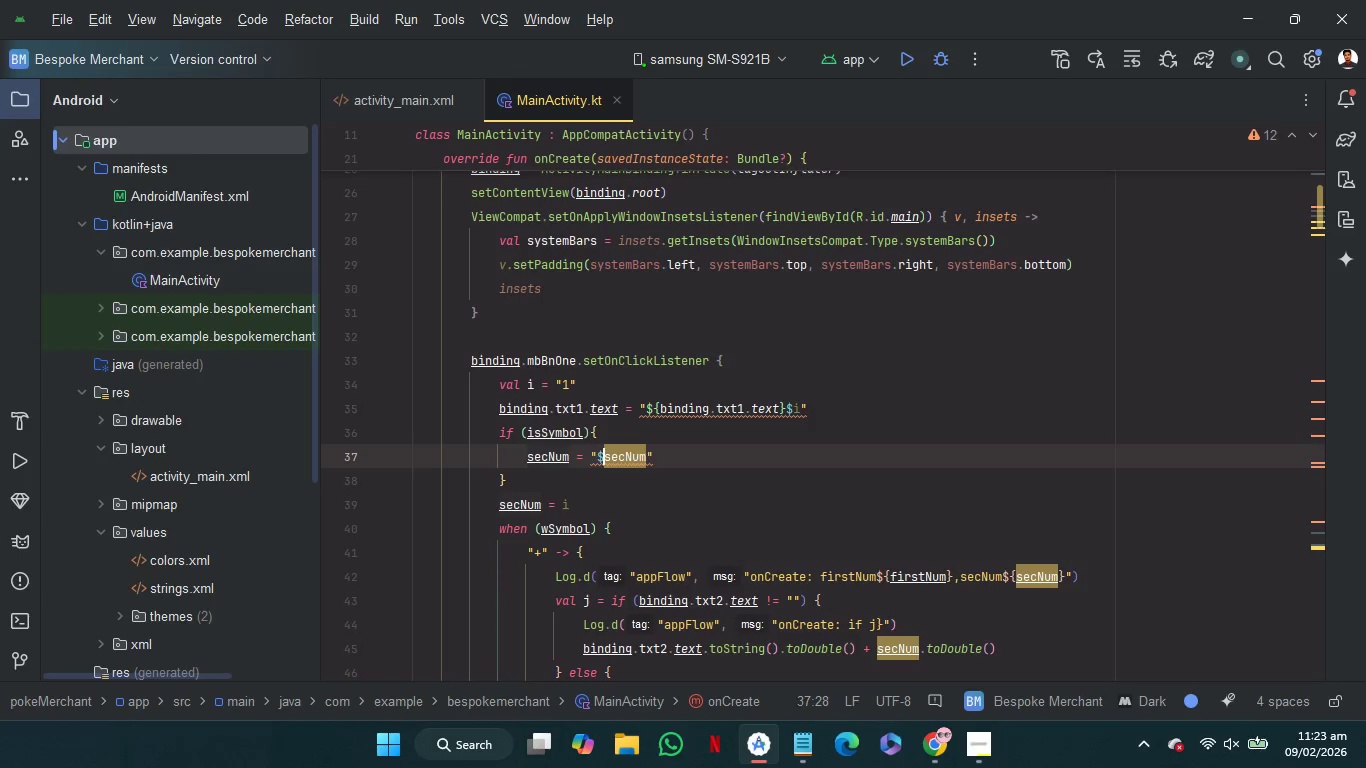 
hold_key(key=ArrowRight, duration=0.78)
 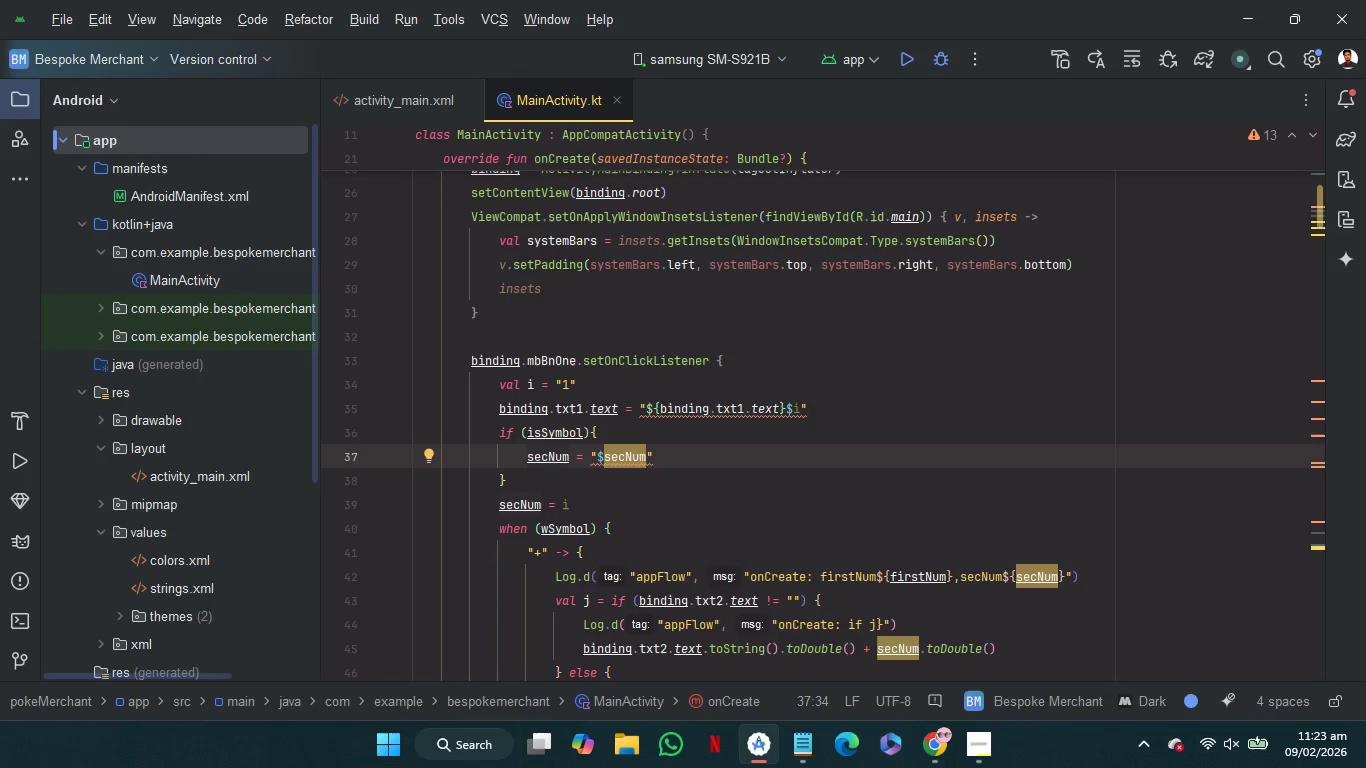 
type($i)
 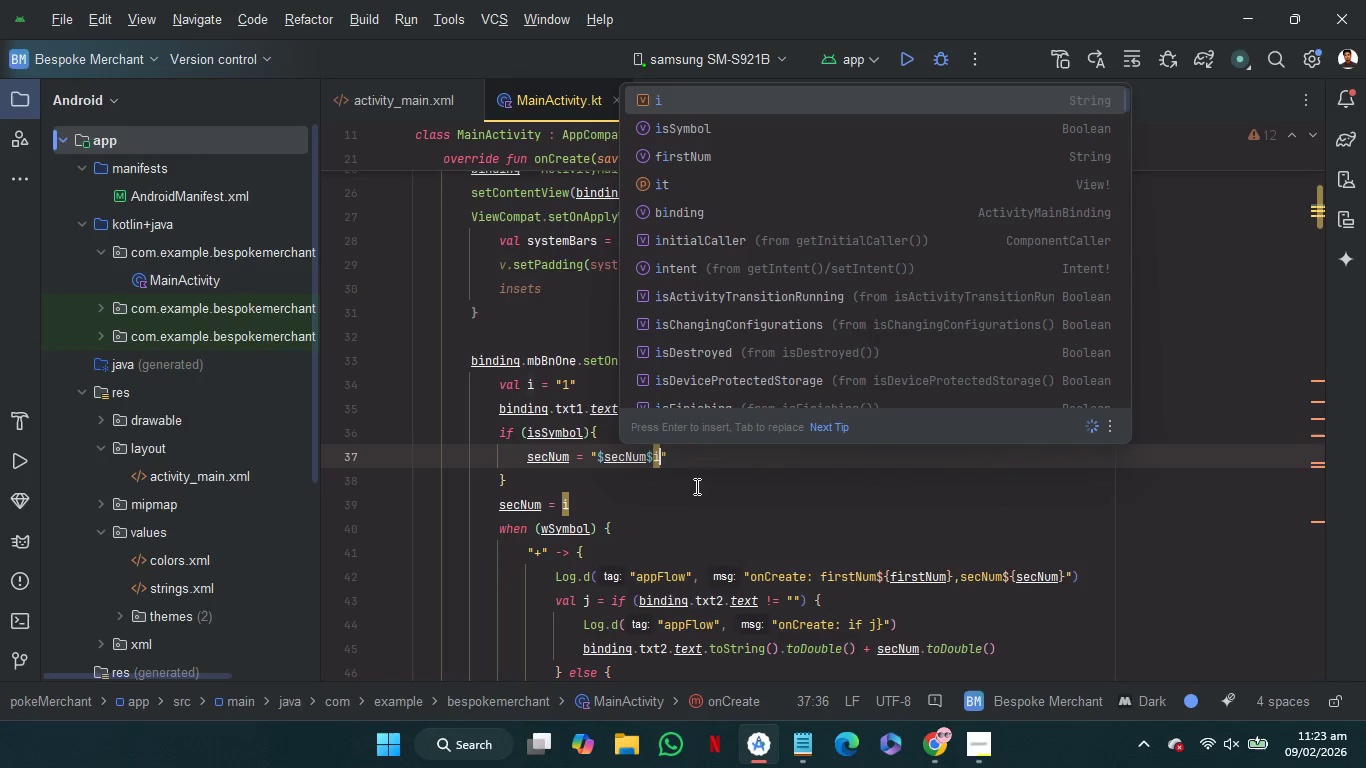 
left_click([695, 483])
 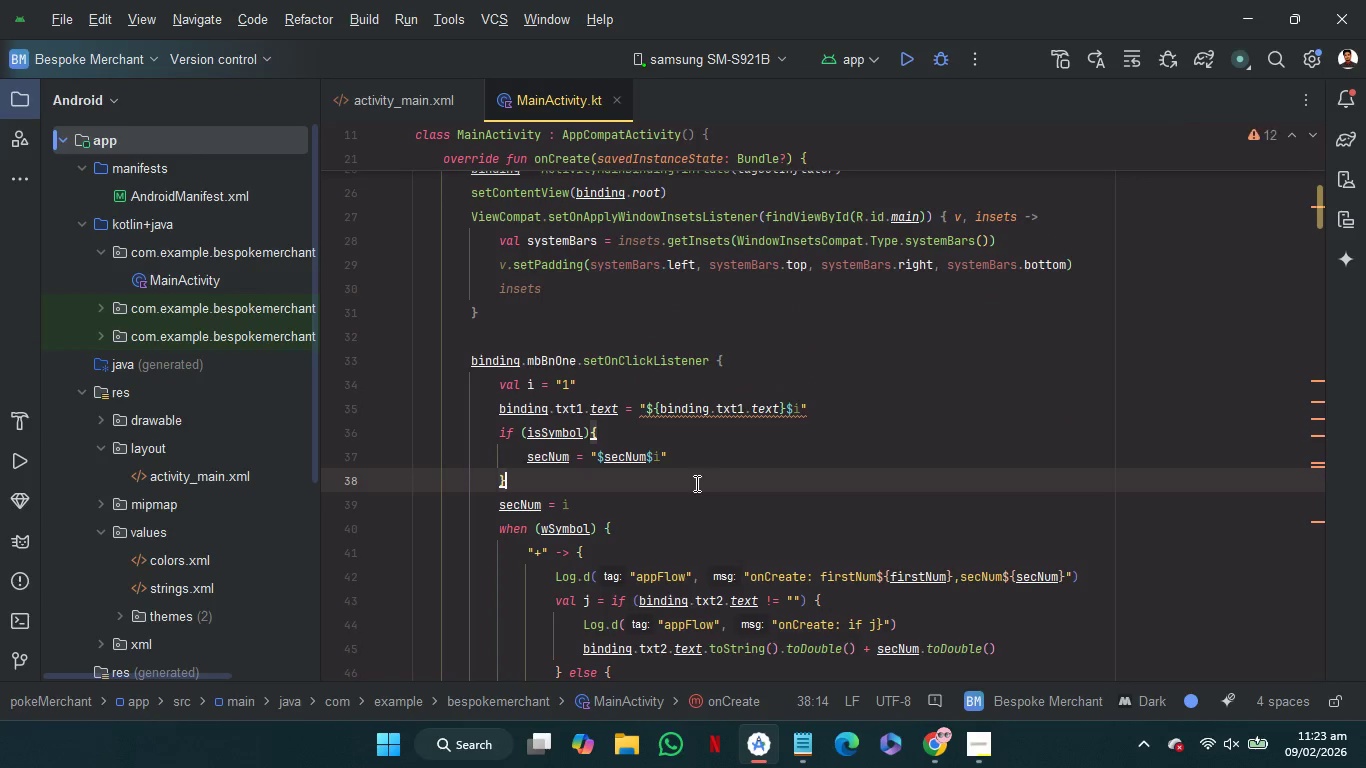 
left_click([695, 483])
 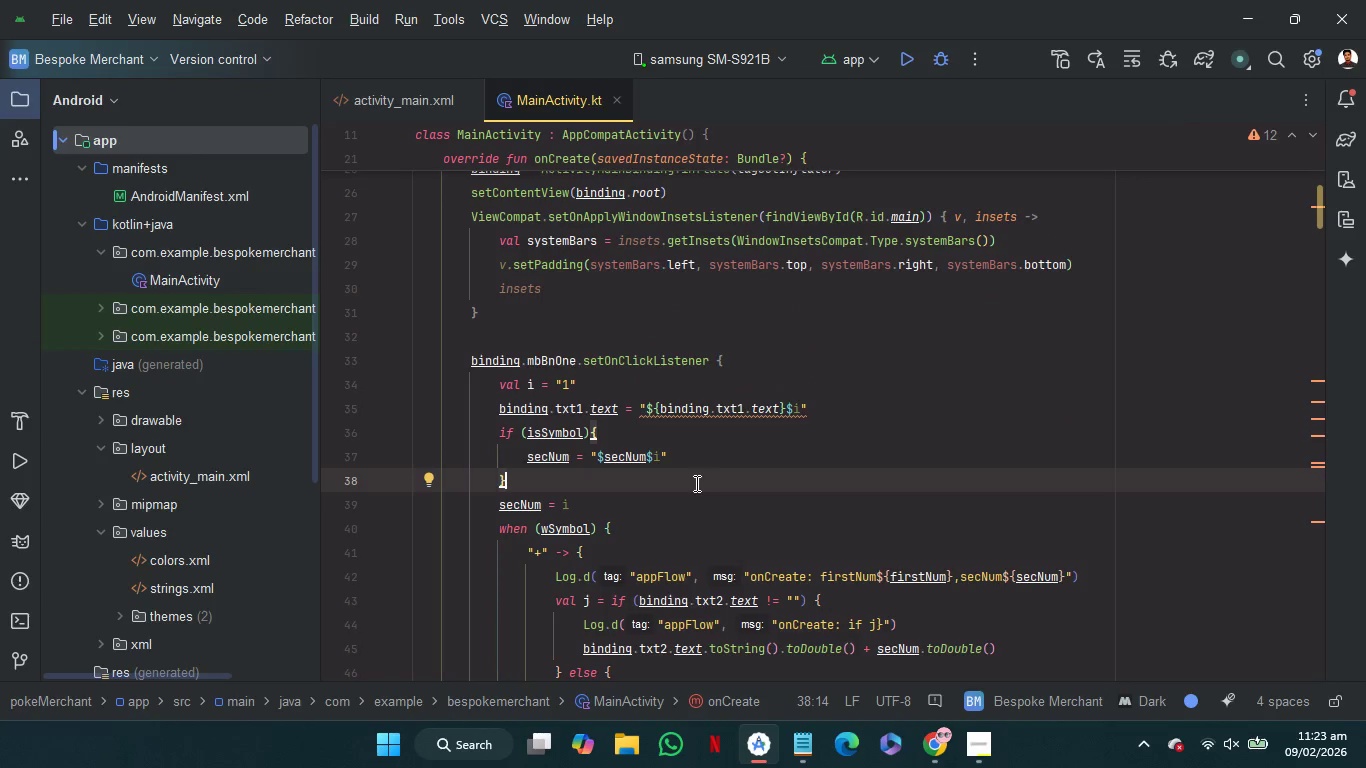 
wait(7.02)
 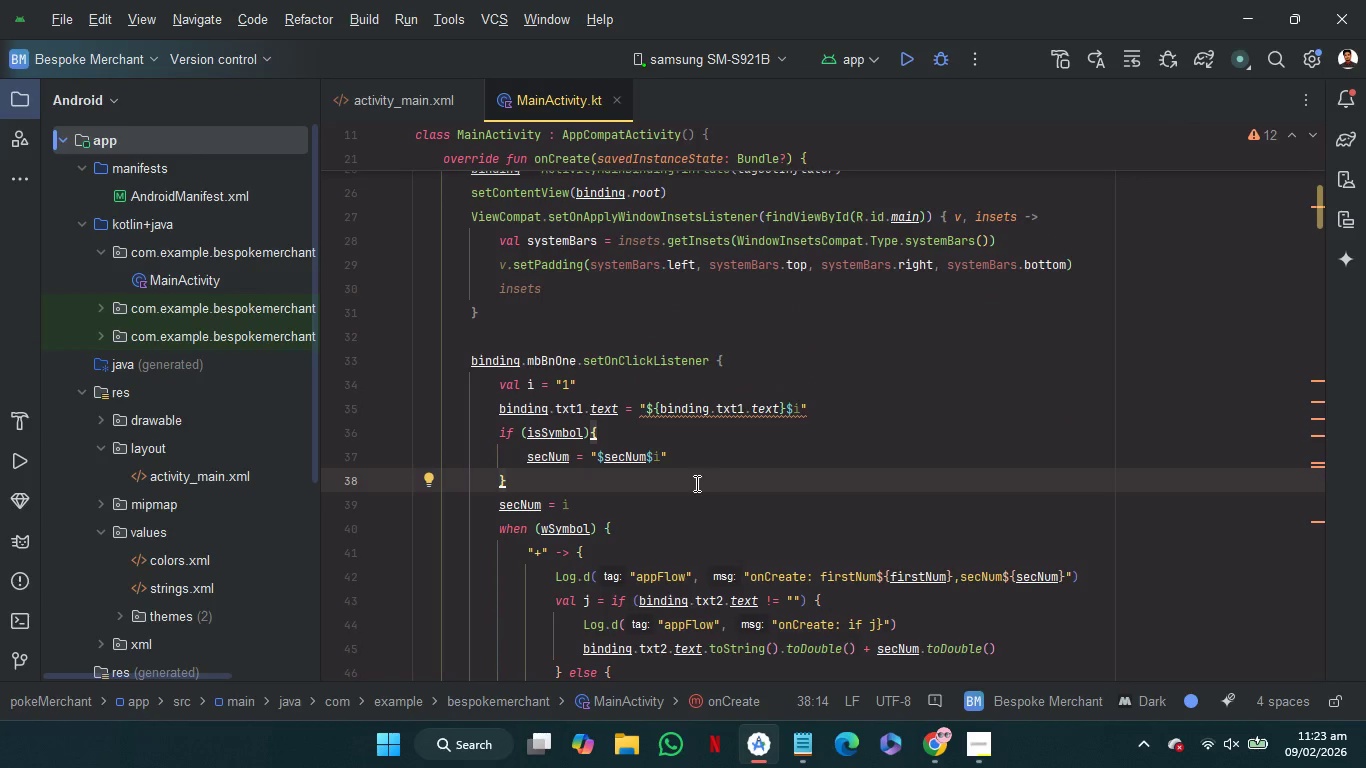 
type( el)
 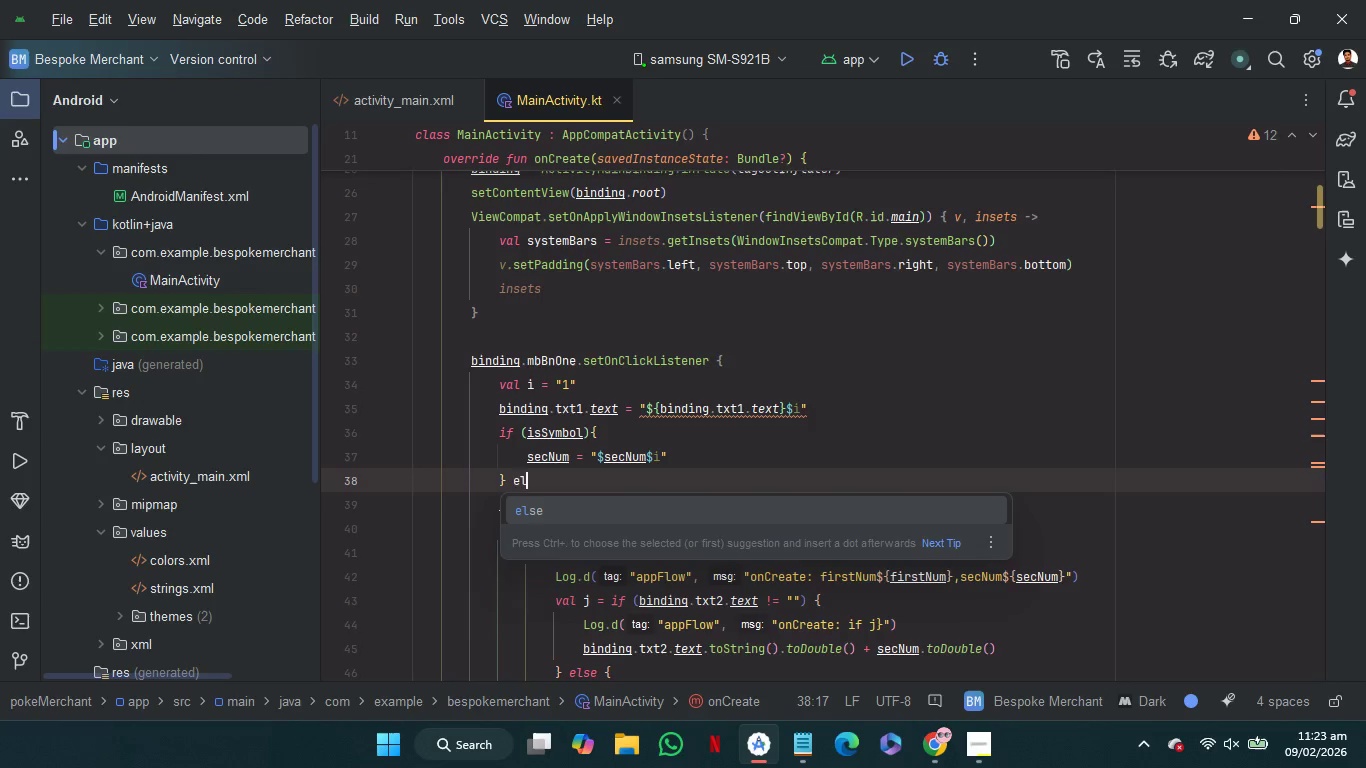 
key(Enter)
 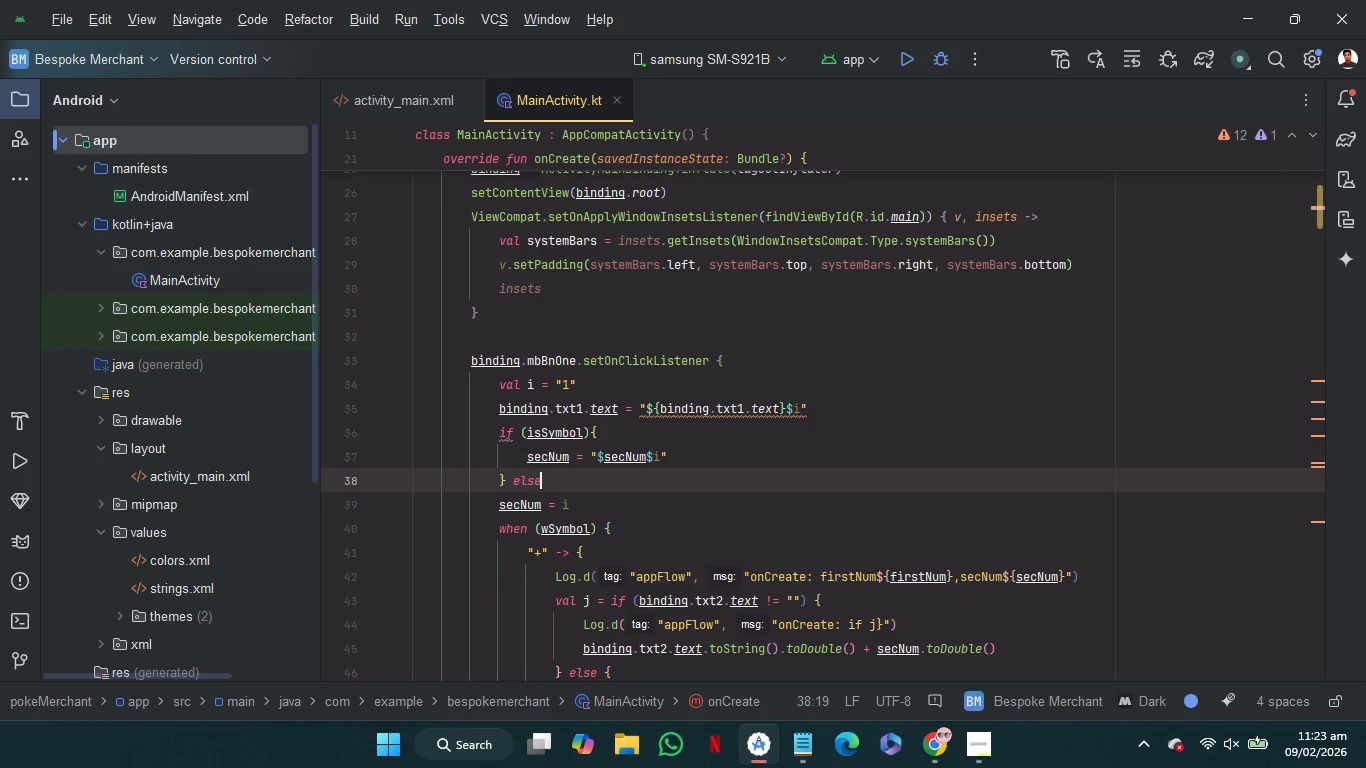 
key(Shift+BracketLeft)
 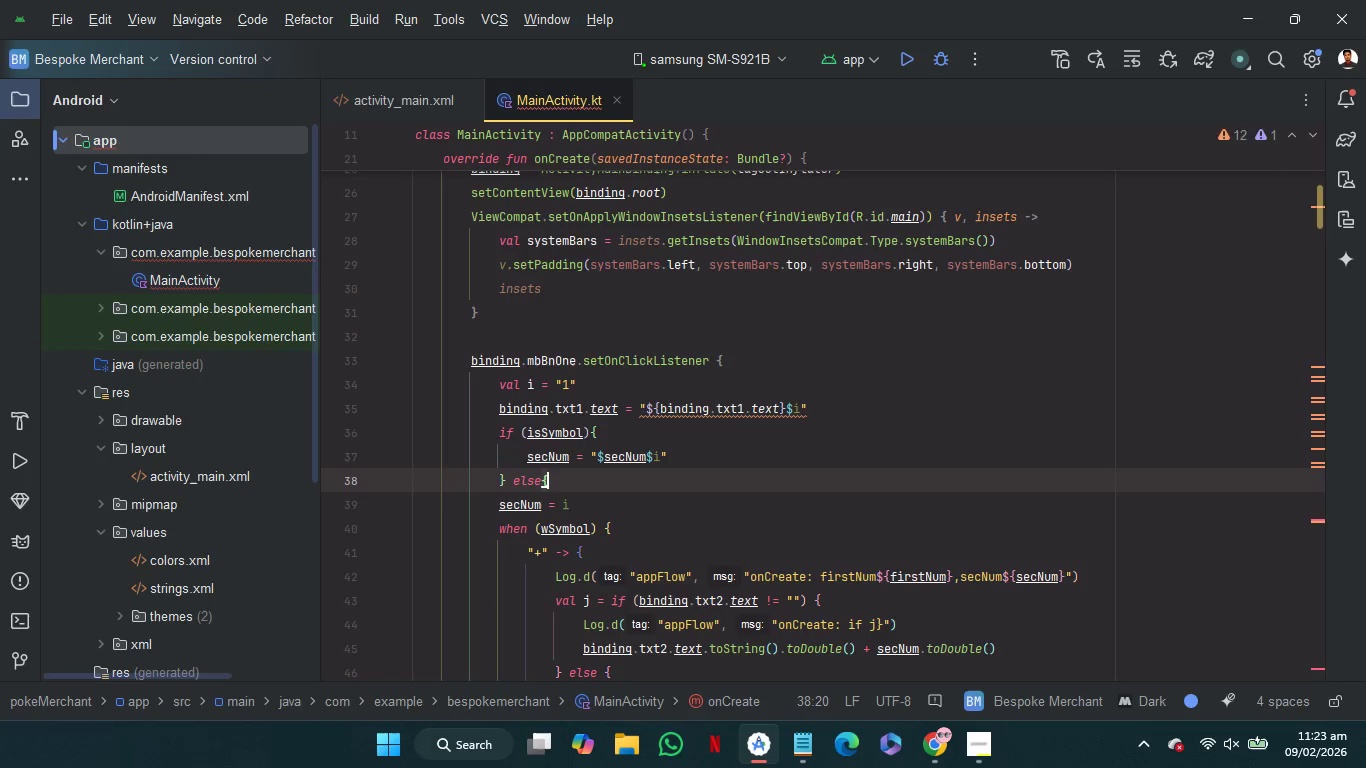 
key(Enter)
 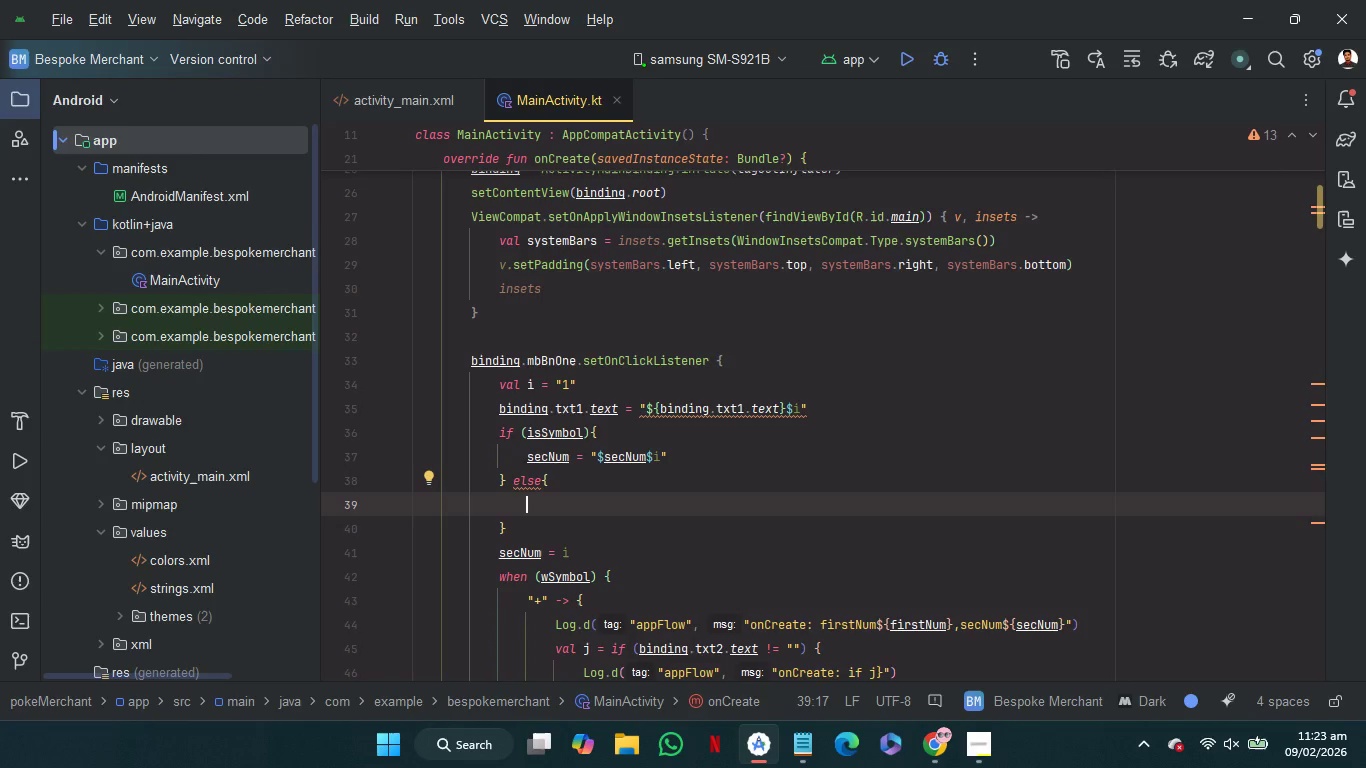 
type(fi)
 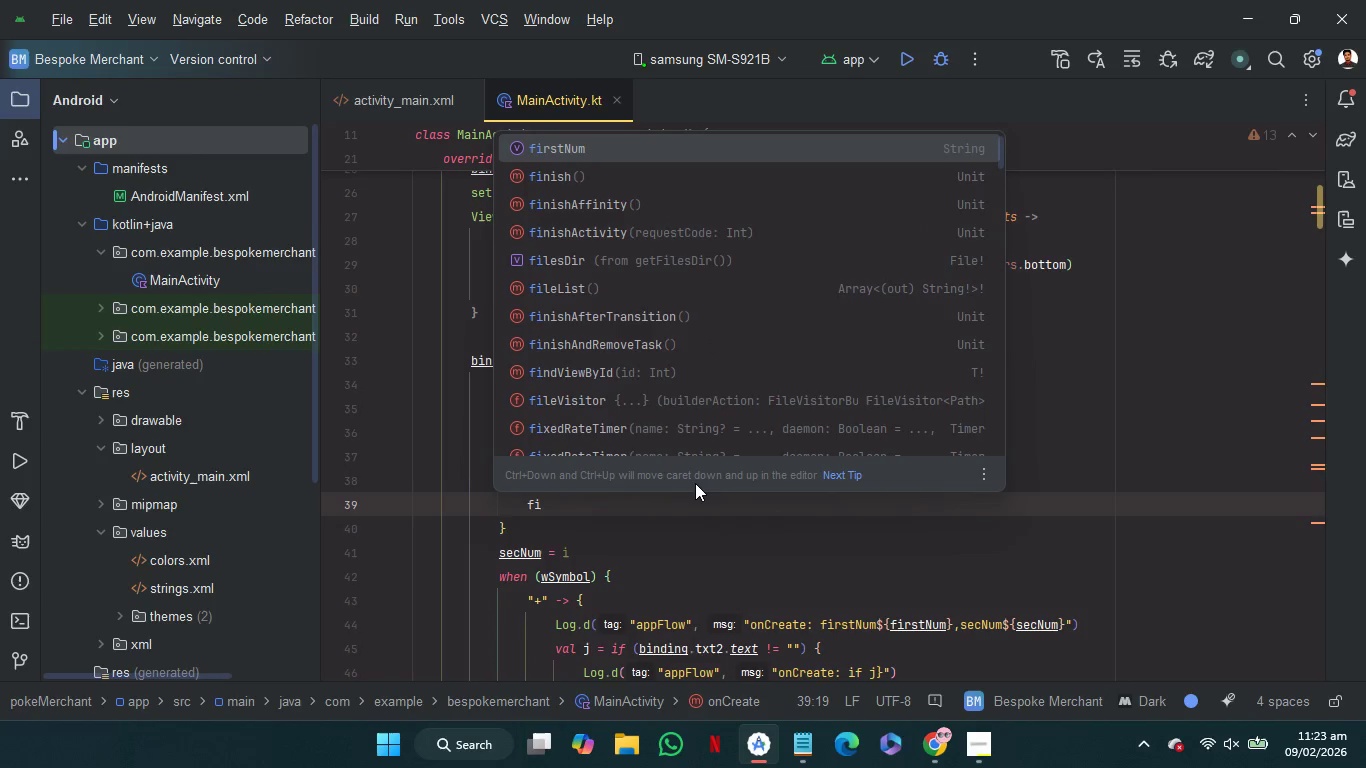 
key(Enter)
 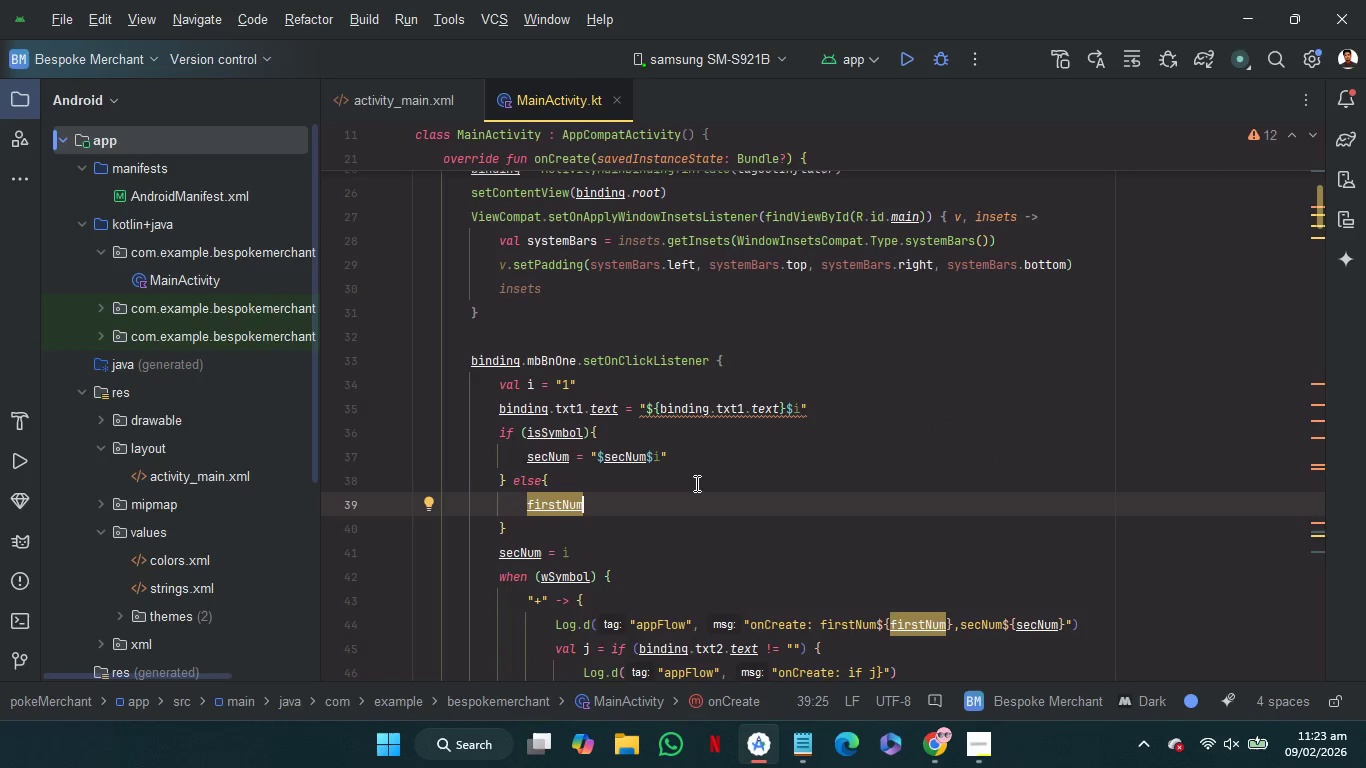 
type( = "fi)
key(Backspace)
key(Backspace)
key(Backspace)
 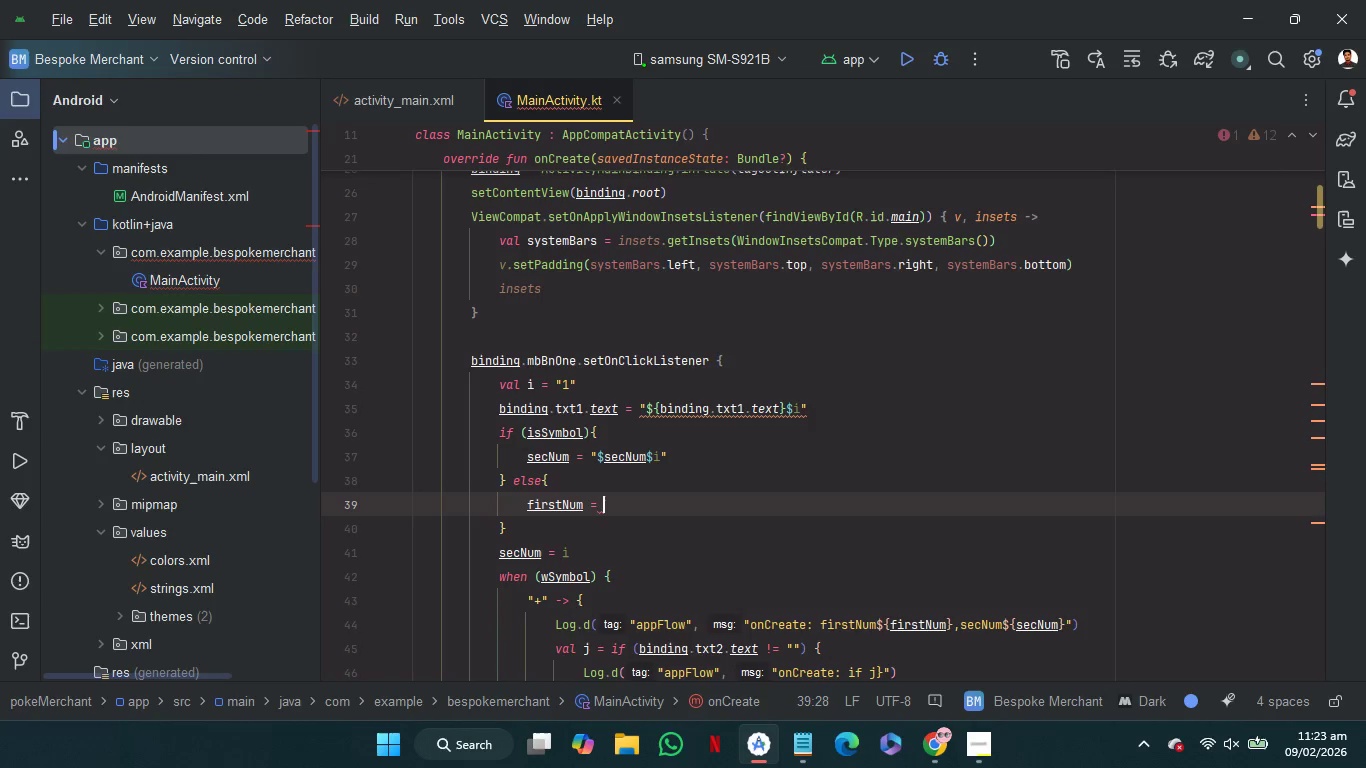 
wait(65.73)
 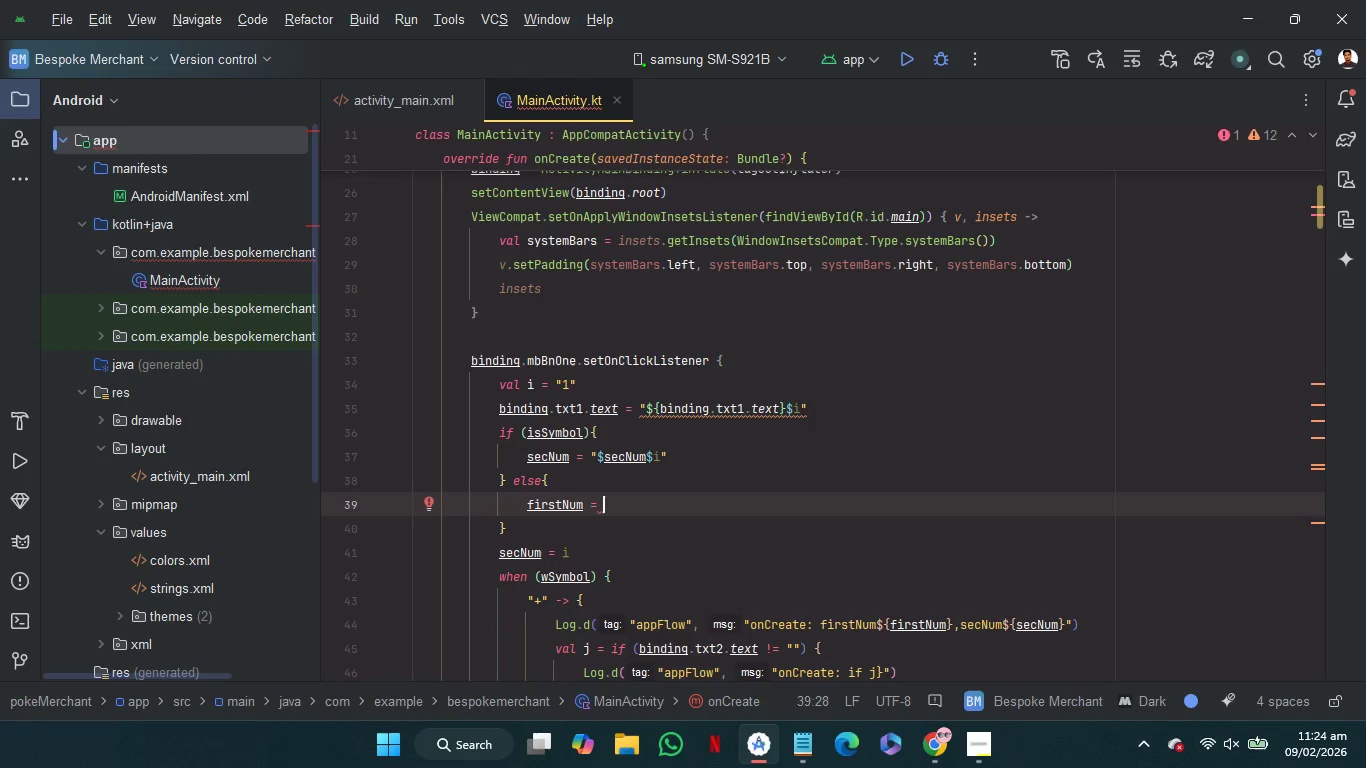 
type(fi)
 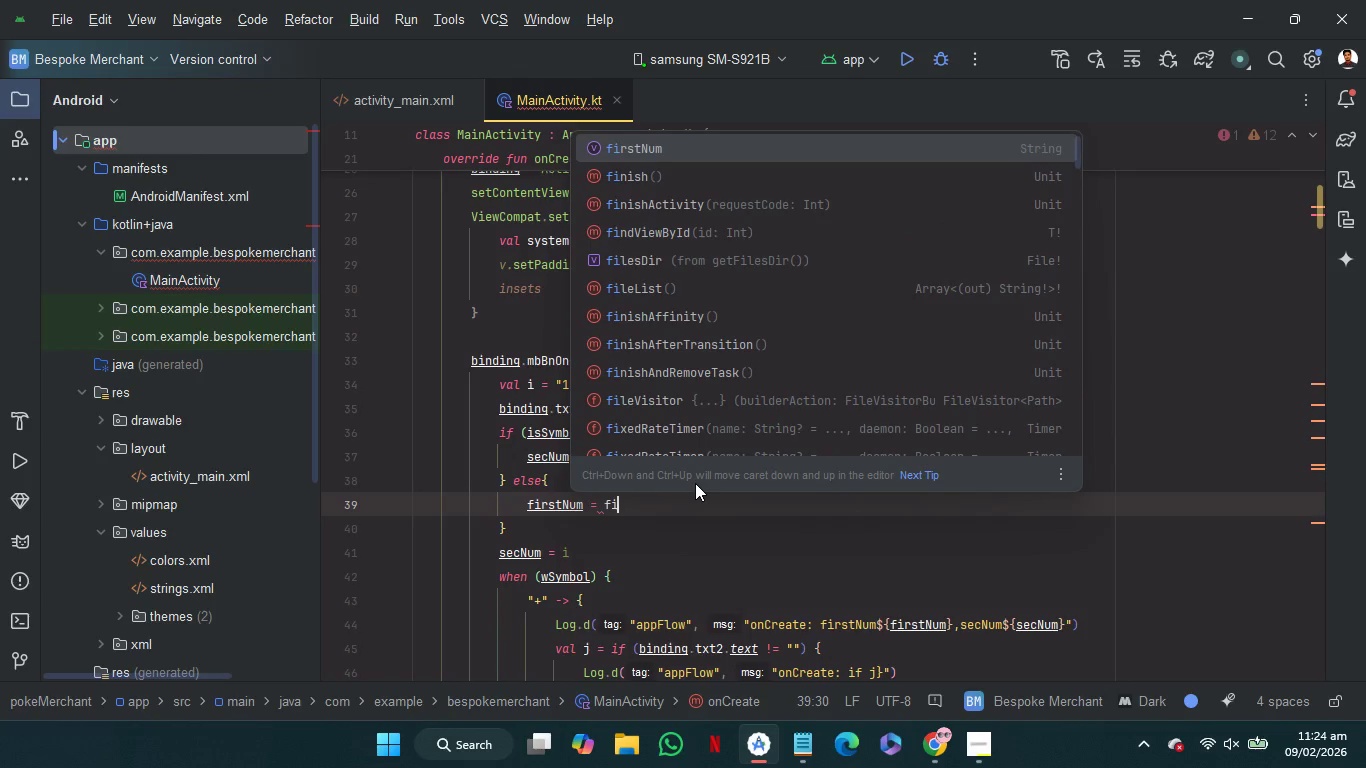 
key(Enter)
 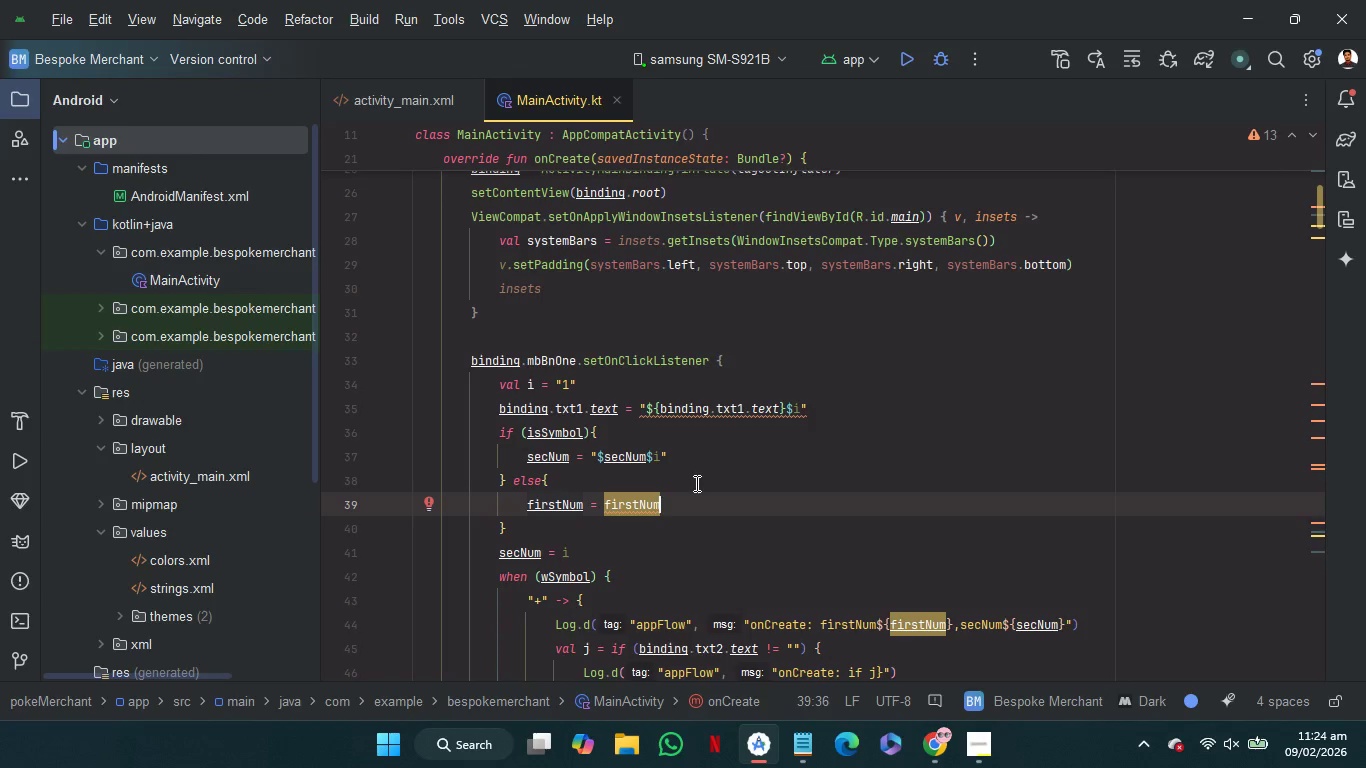 
hold_key(key=ControlLeft, duration=0.52)
 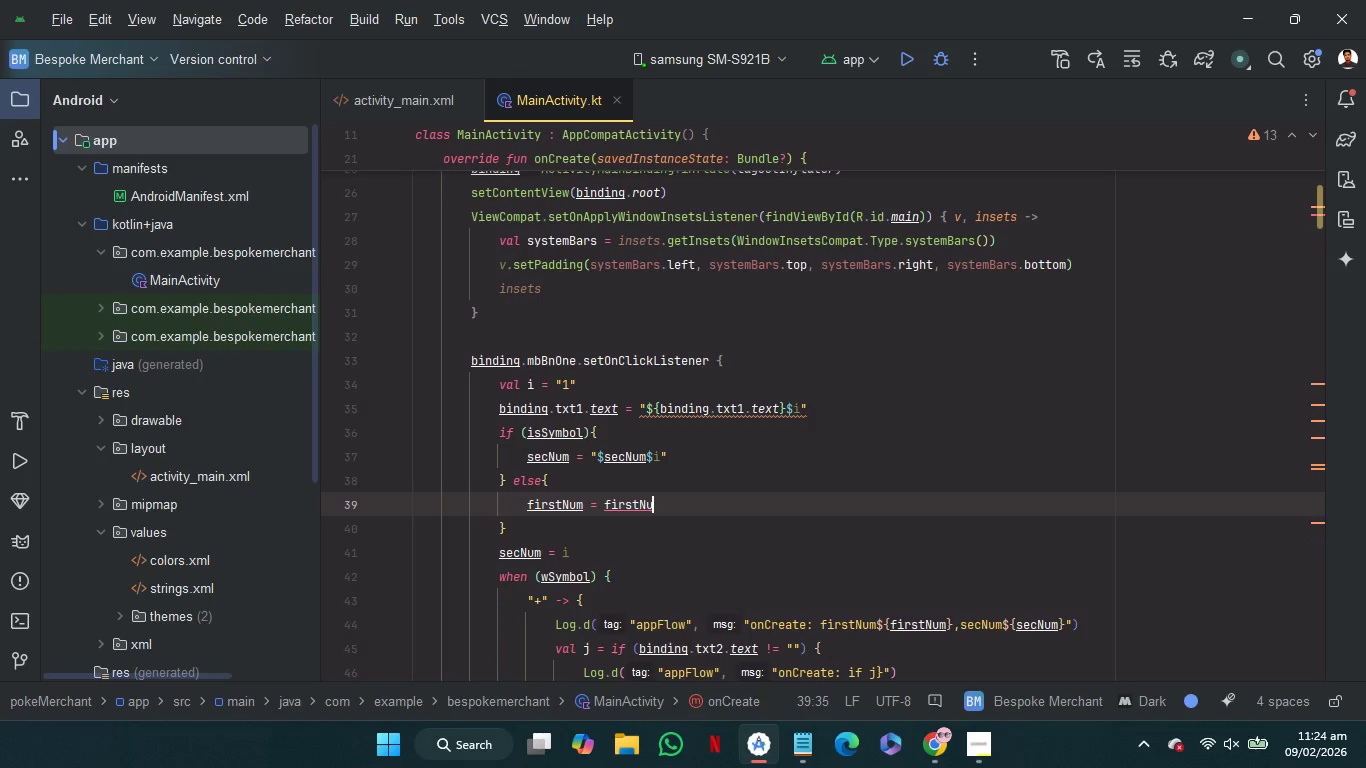 
hold_key(key=ShiftLeft, duration=0.39)
 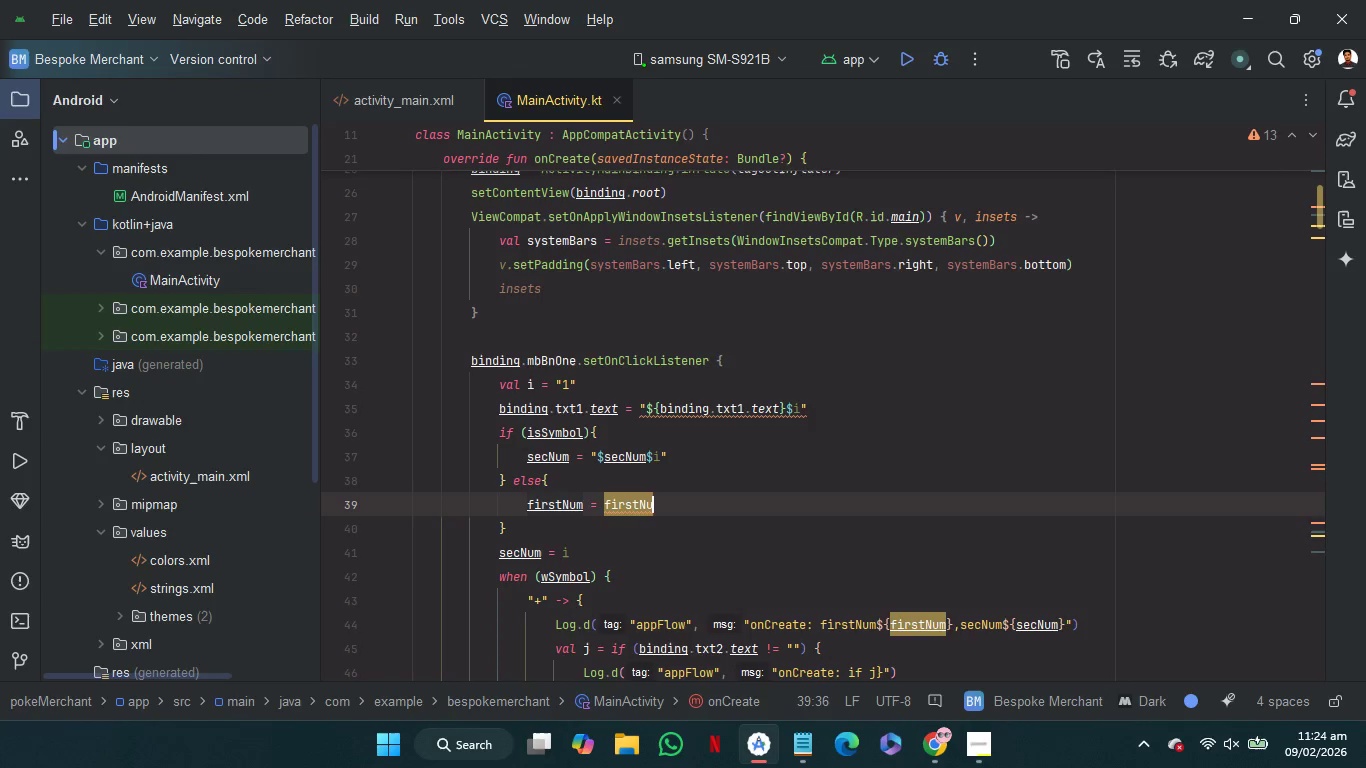 
key(Backspace)
 